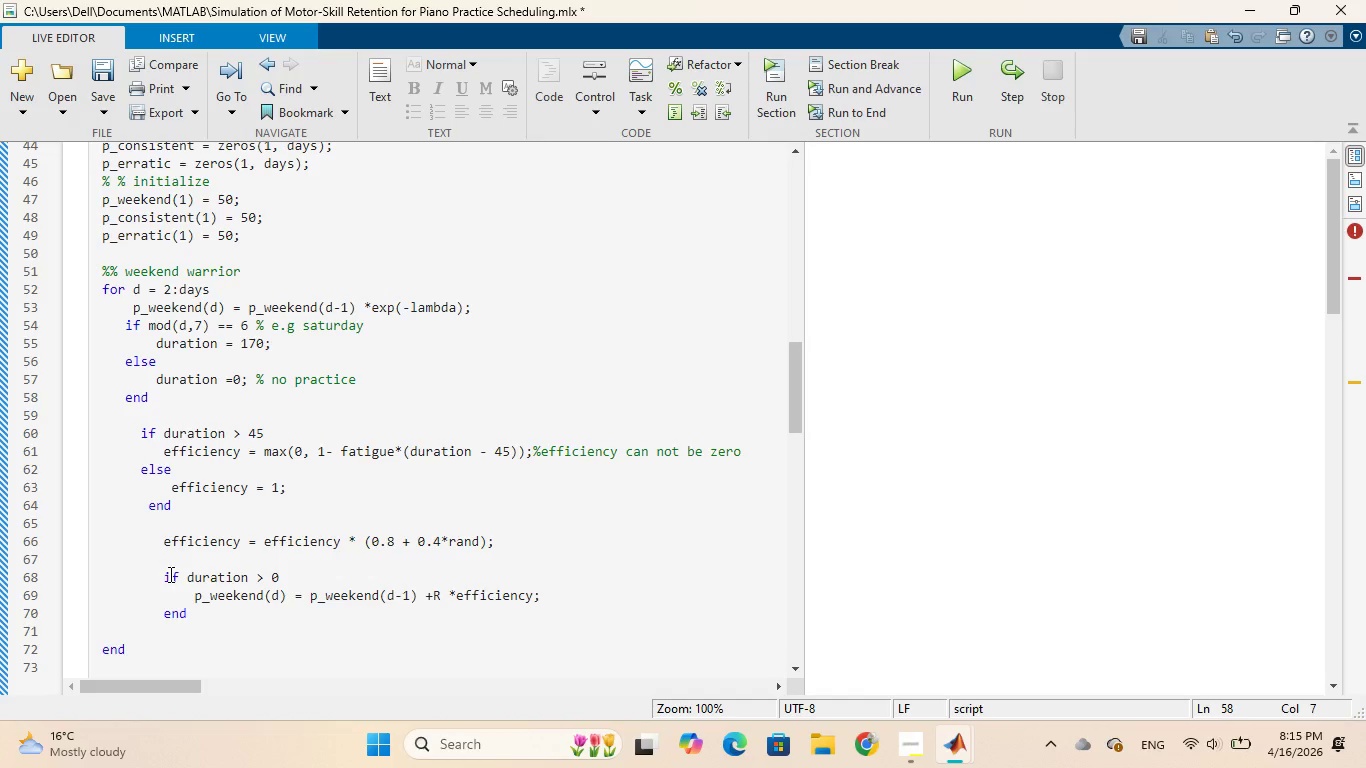 
left_click_drag(start_coordinate=[164, 576], to_coordinate=[184, 616])
 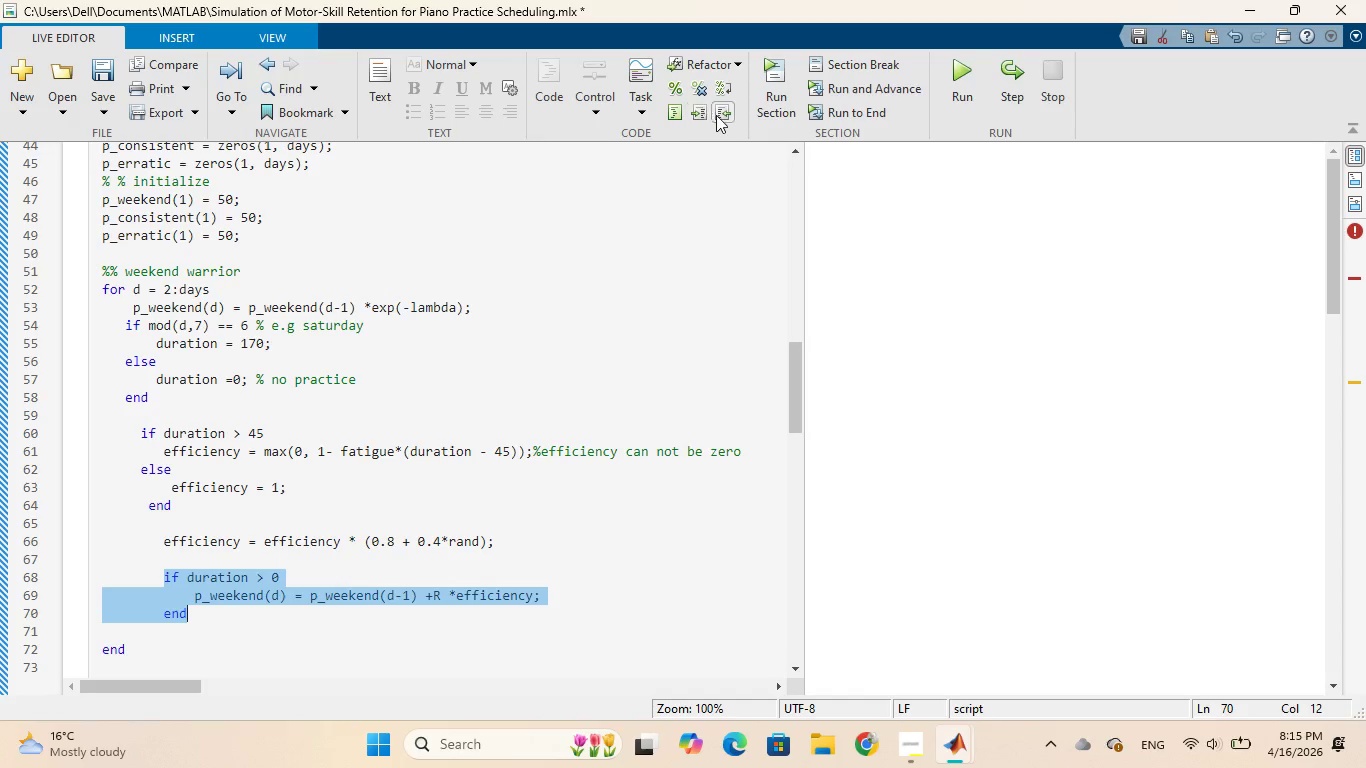 
left_click([718, 115])
 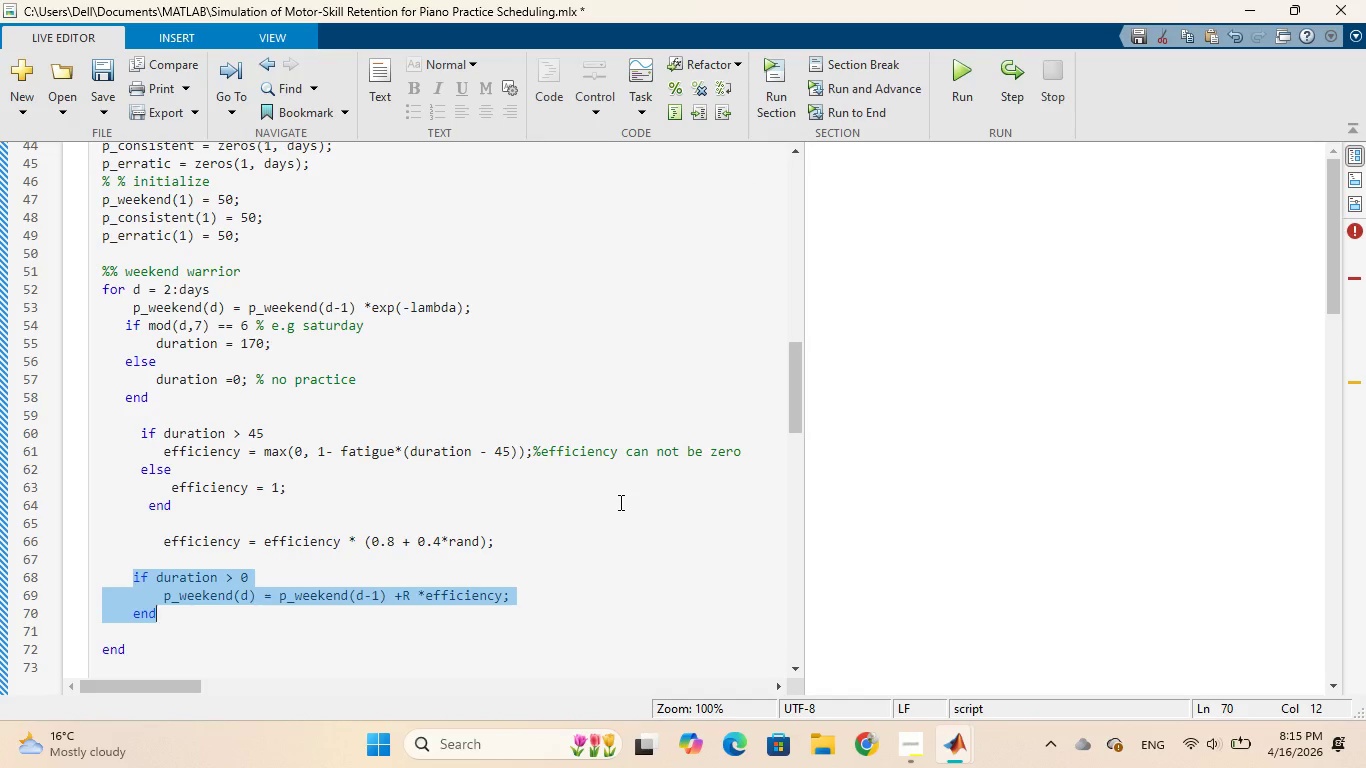 
wait(6.66)
 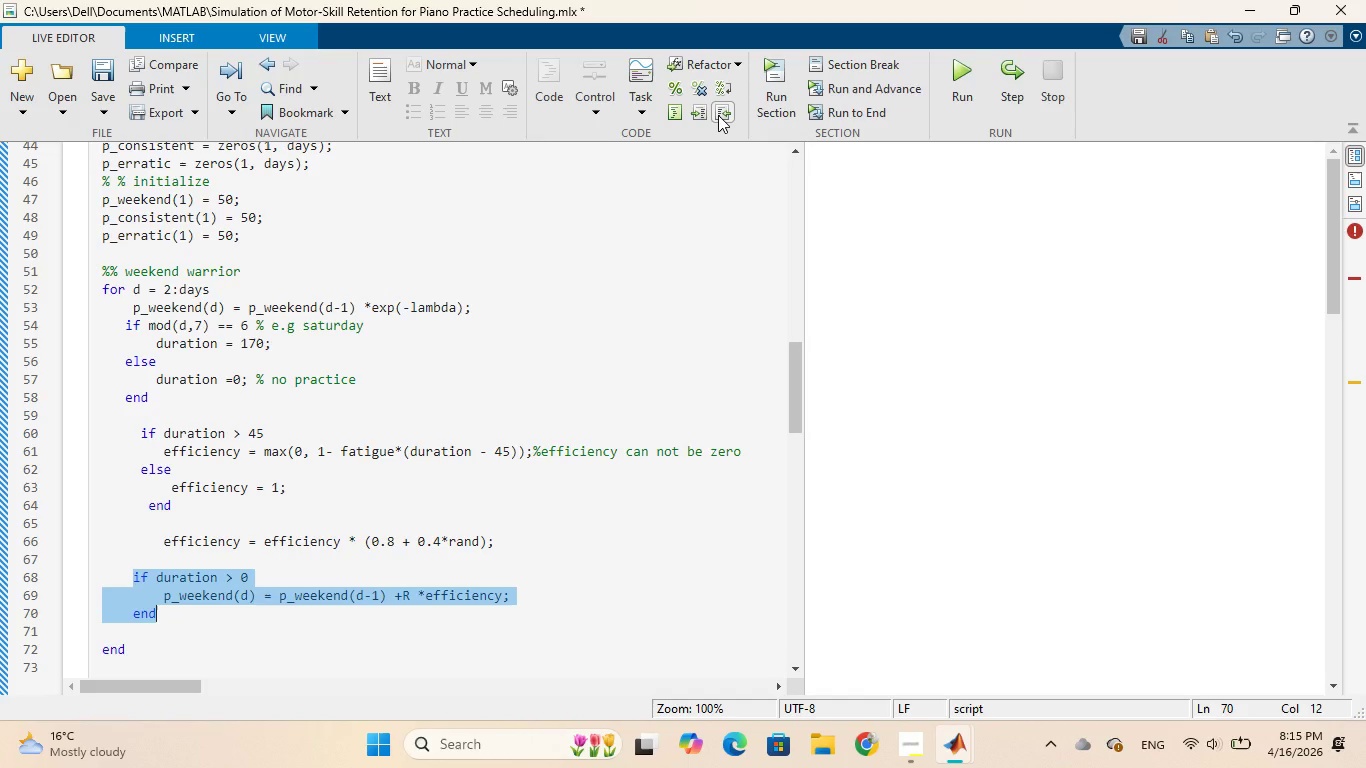 
scroll: coordinate [609, 464], scroll_direction: down, amount: 1.0
 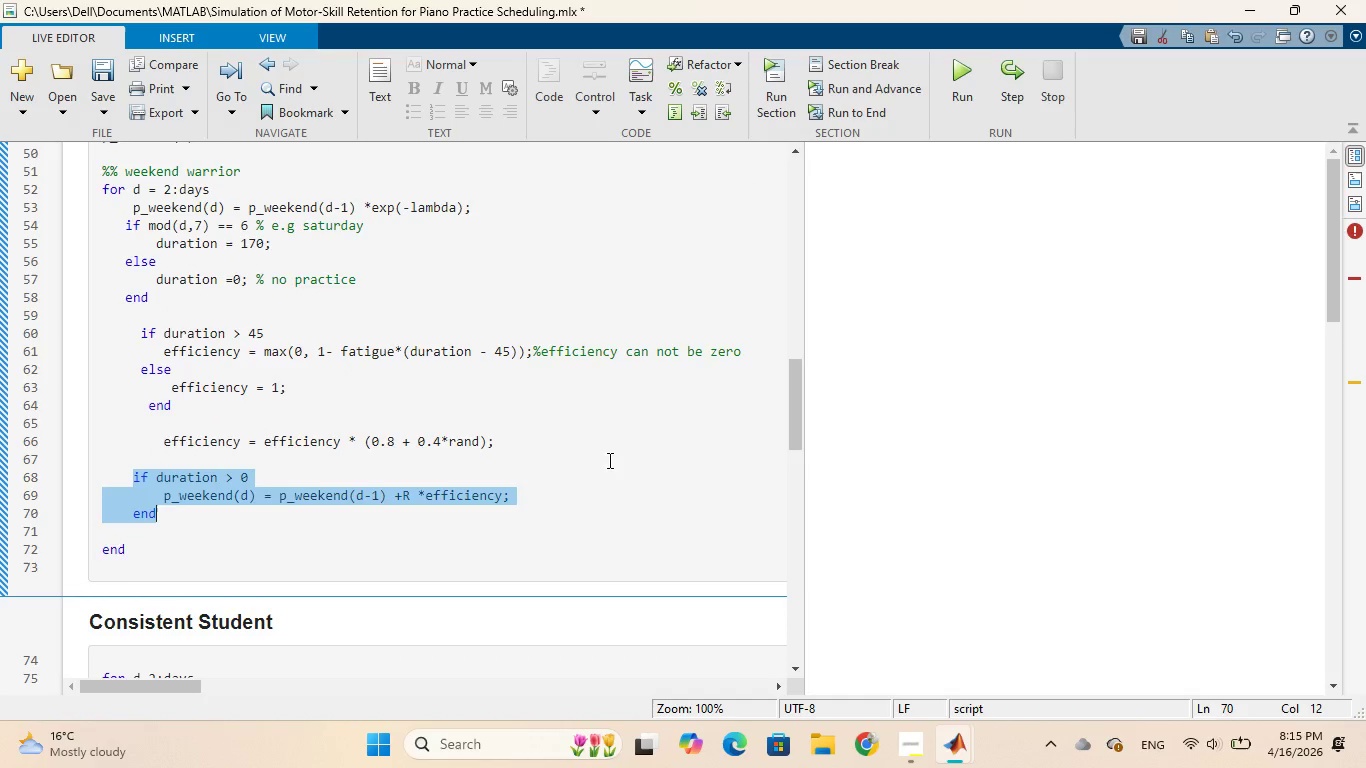 
scroll: coordinate [608, 460], scroll_direction: up, amount: 1.0
 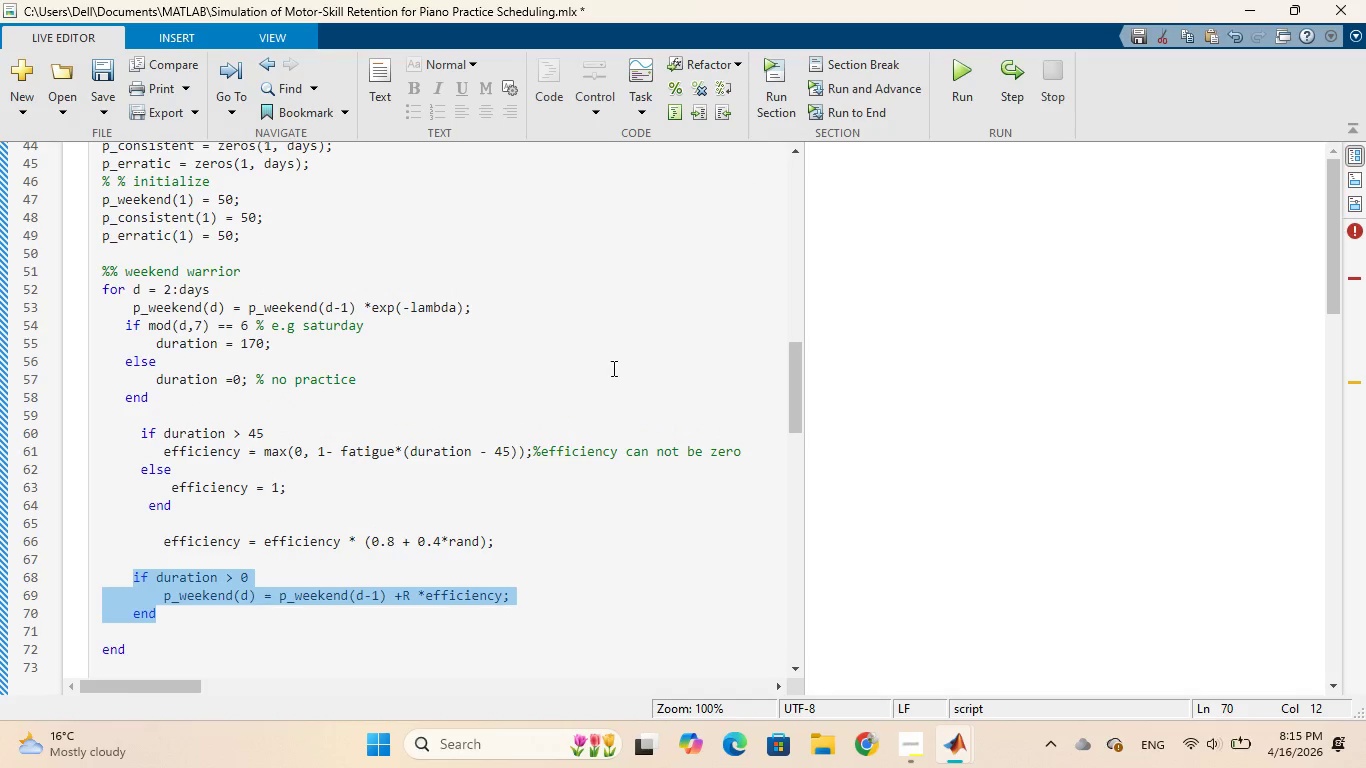 
left_click([612, 367])
 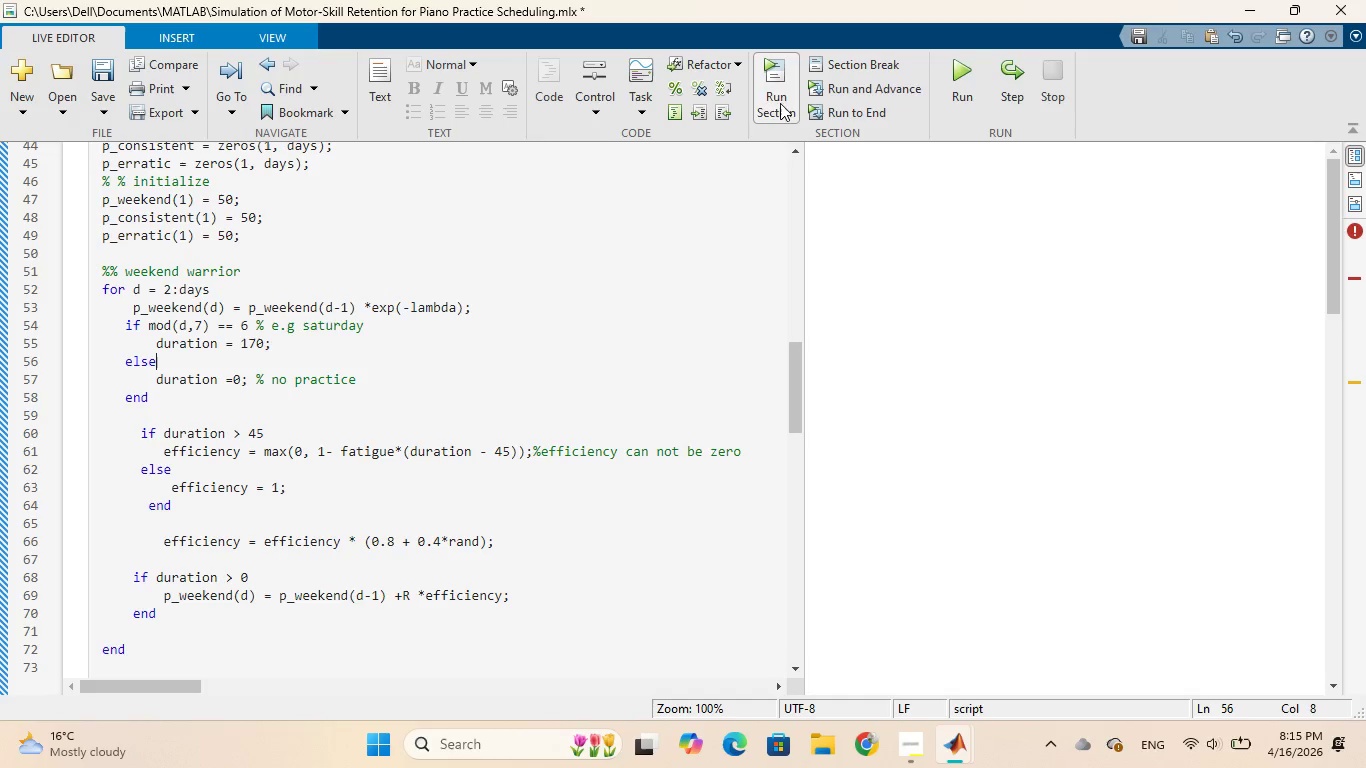 
left_click([772, 92])
 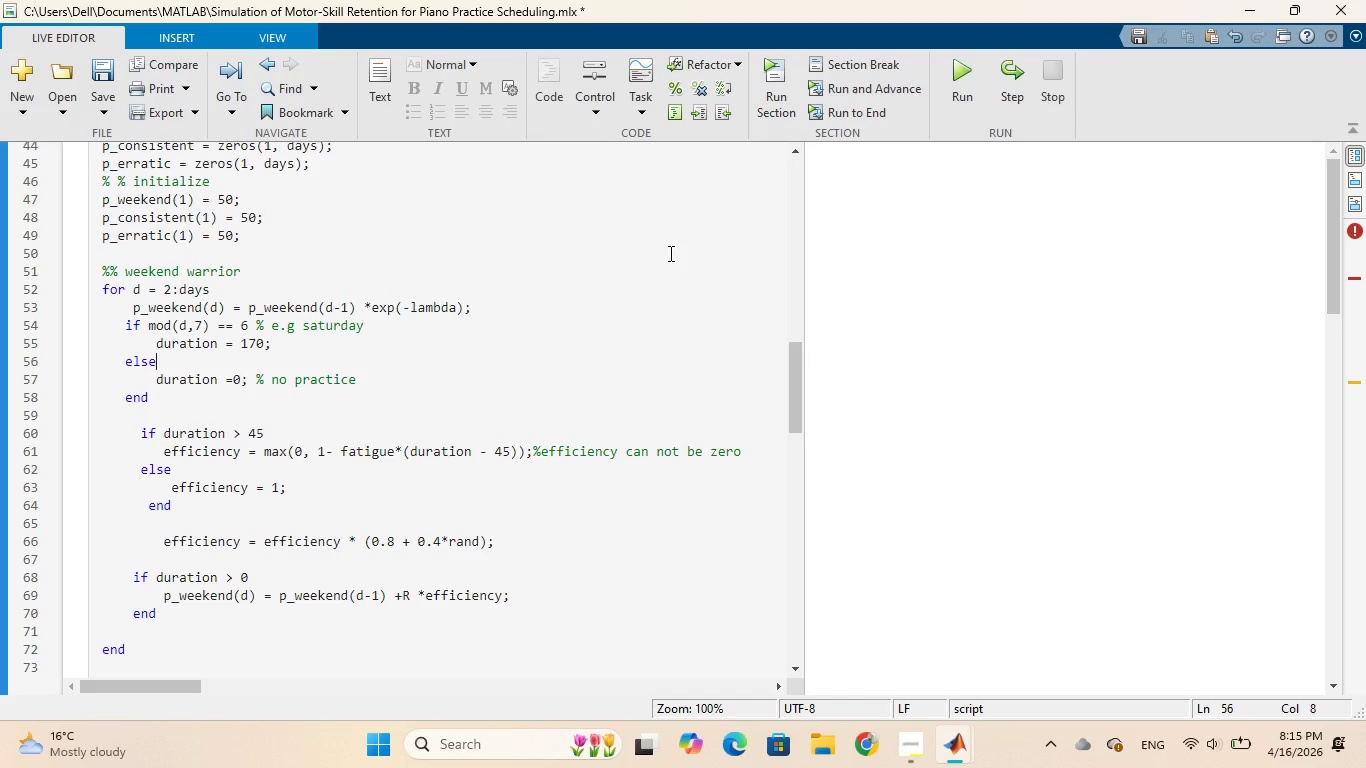 
scroll: coordinate [1038, 318], scroll_direction: down, amount: 13.0
 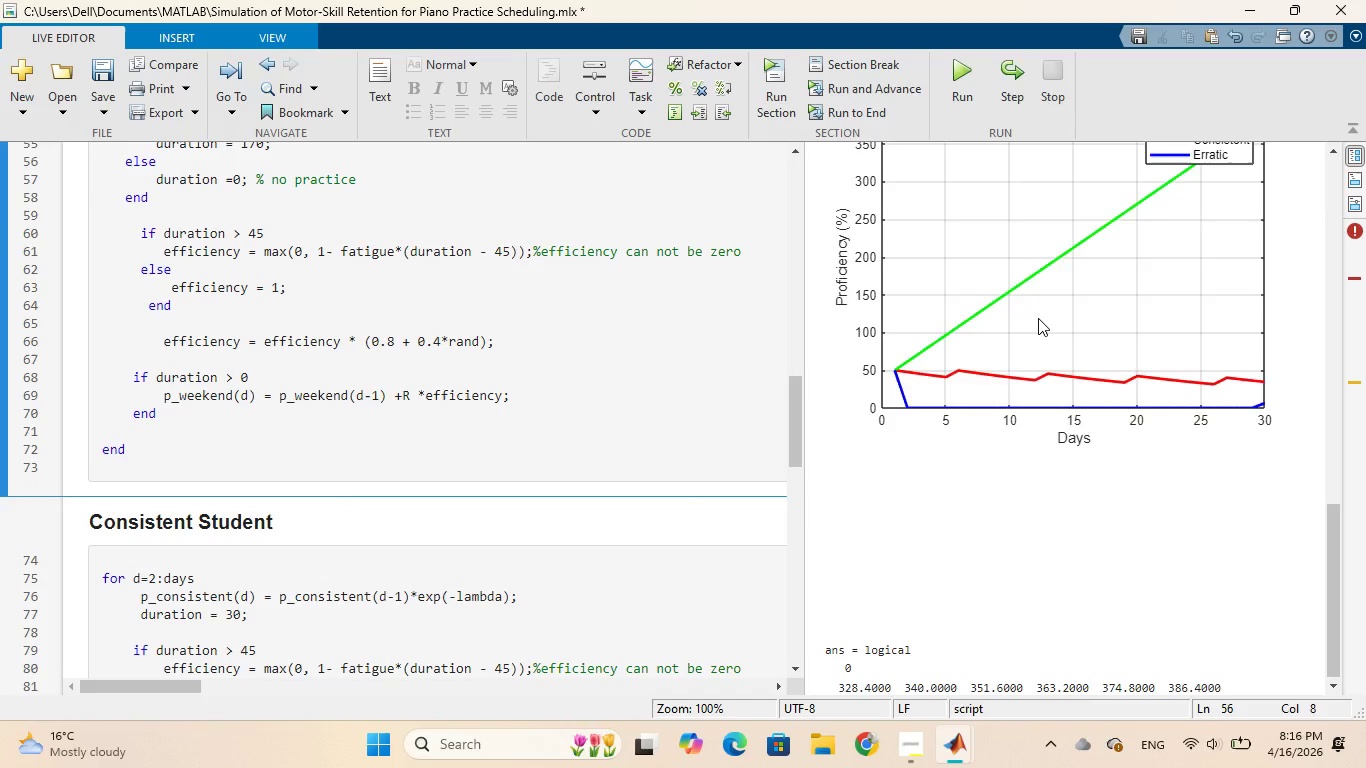 
scroll: coordinate [1038, 318], scroll_direction: up, amount: 3.0
 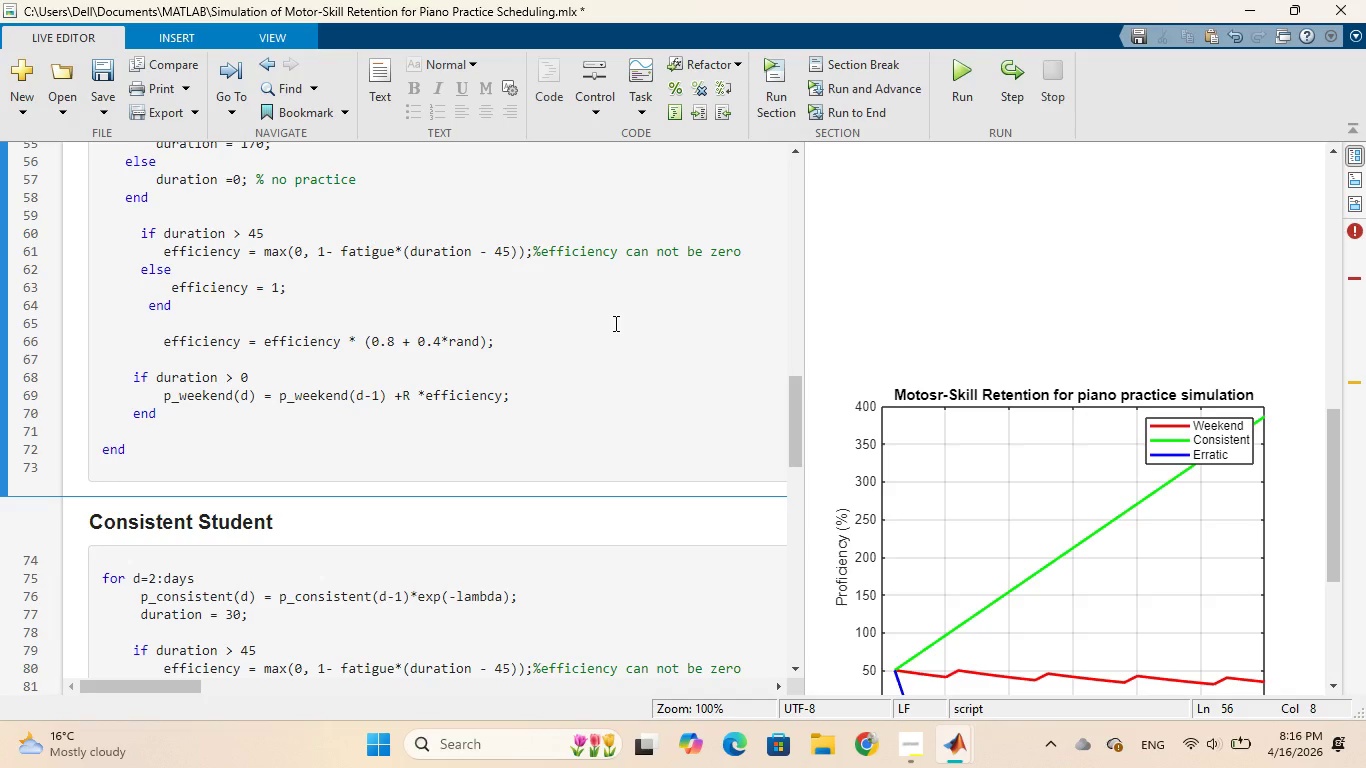 
wait(62.54)
 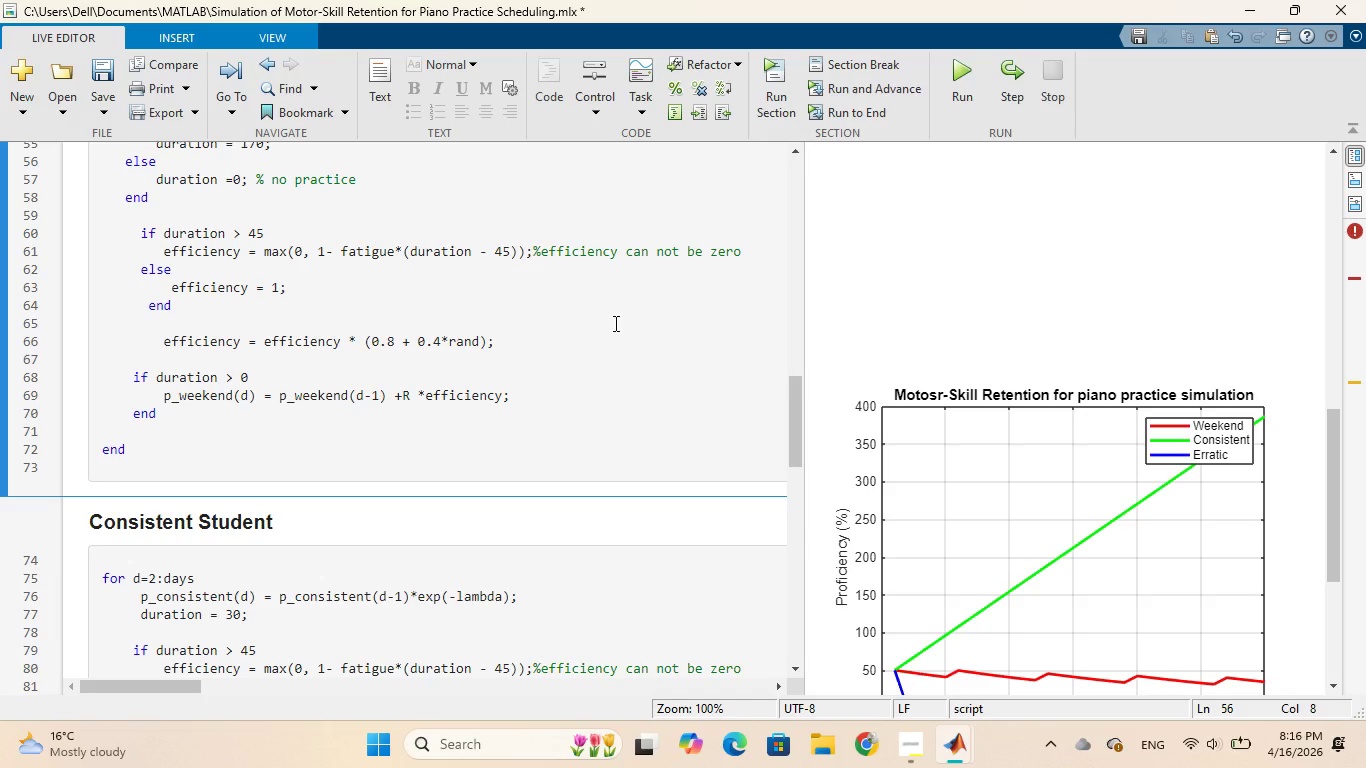 
scroll: coordinate [590, 251], scroll_direction: up, amount: 2.0
 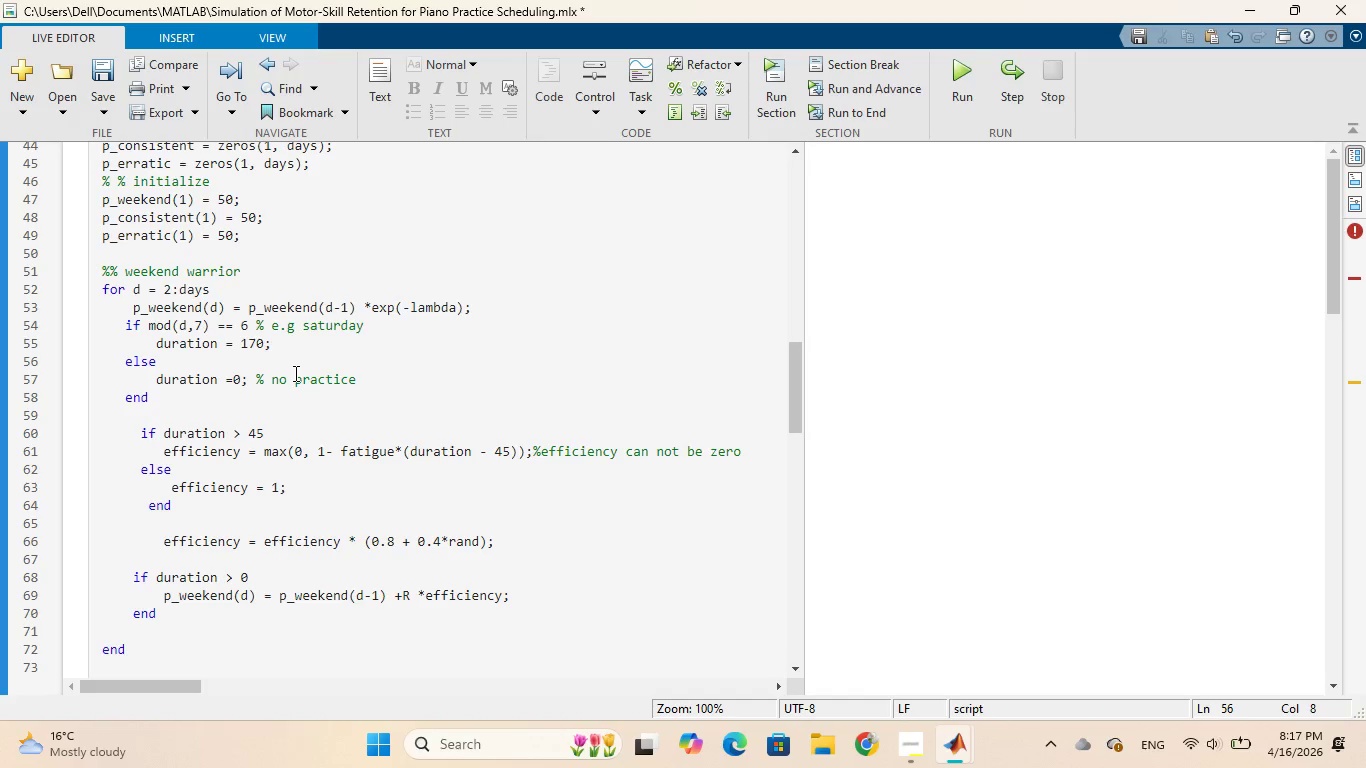 
wait(13.84)
 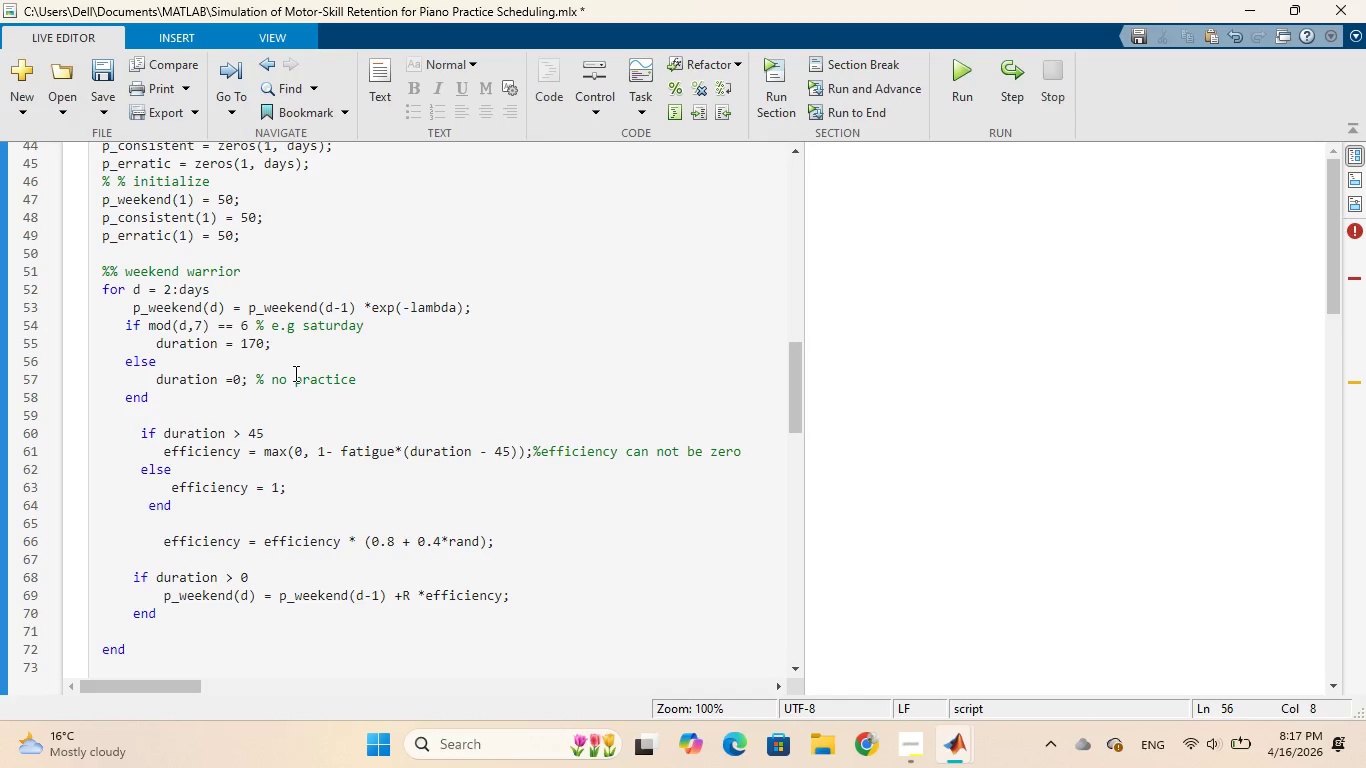 
left_click([210, 395])
 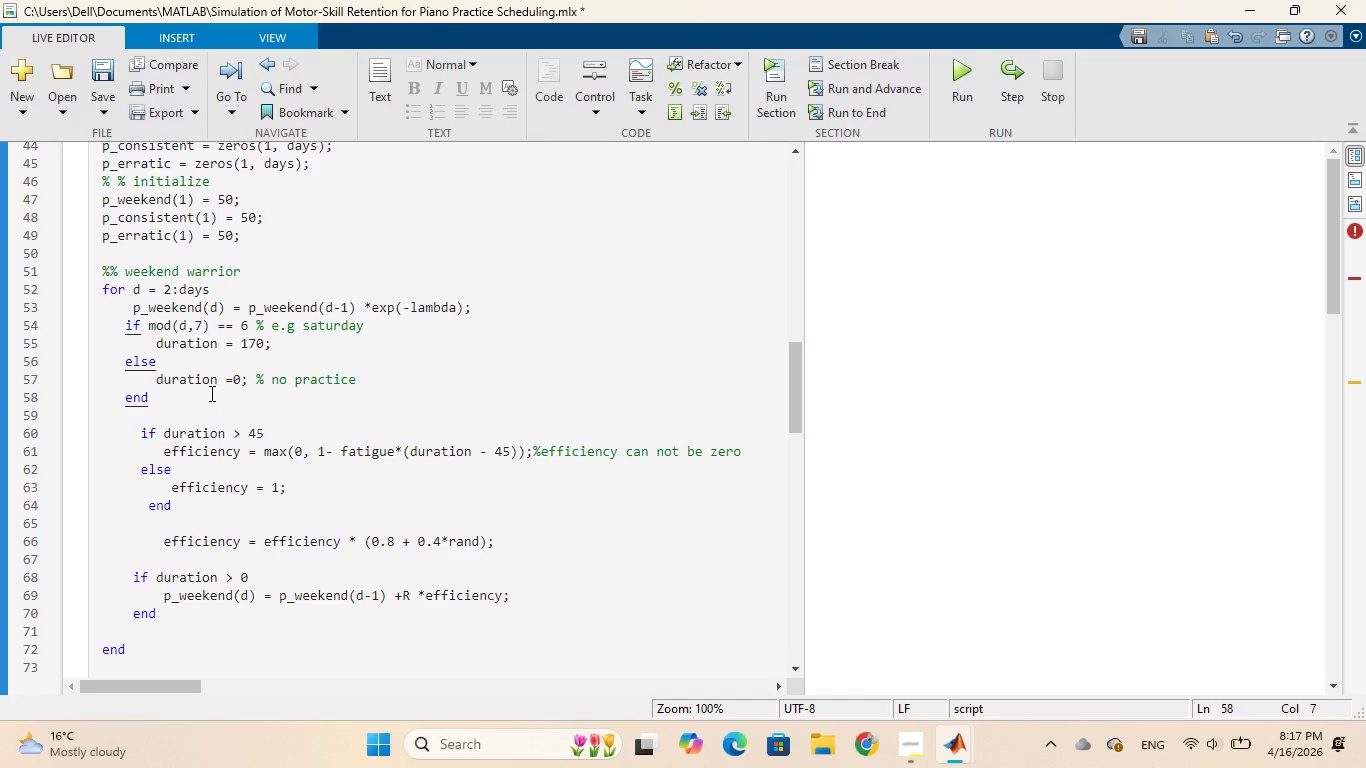 
key(Enter)
 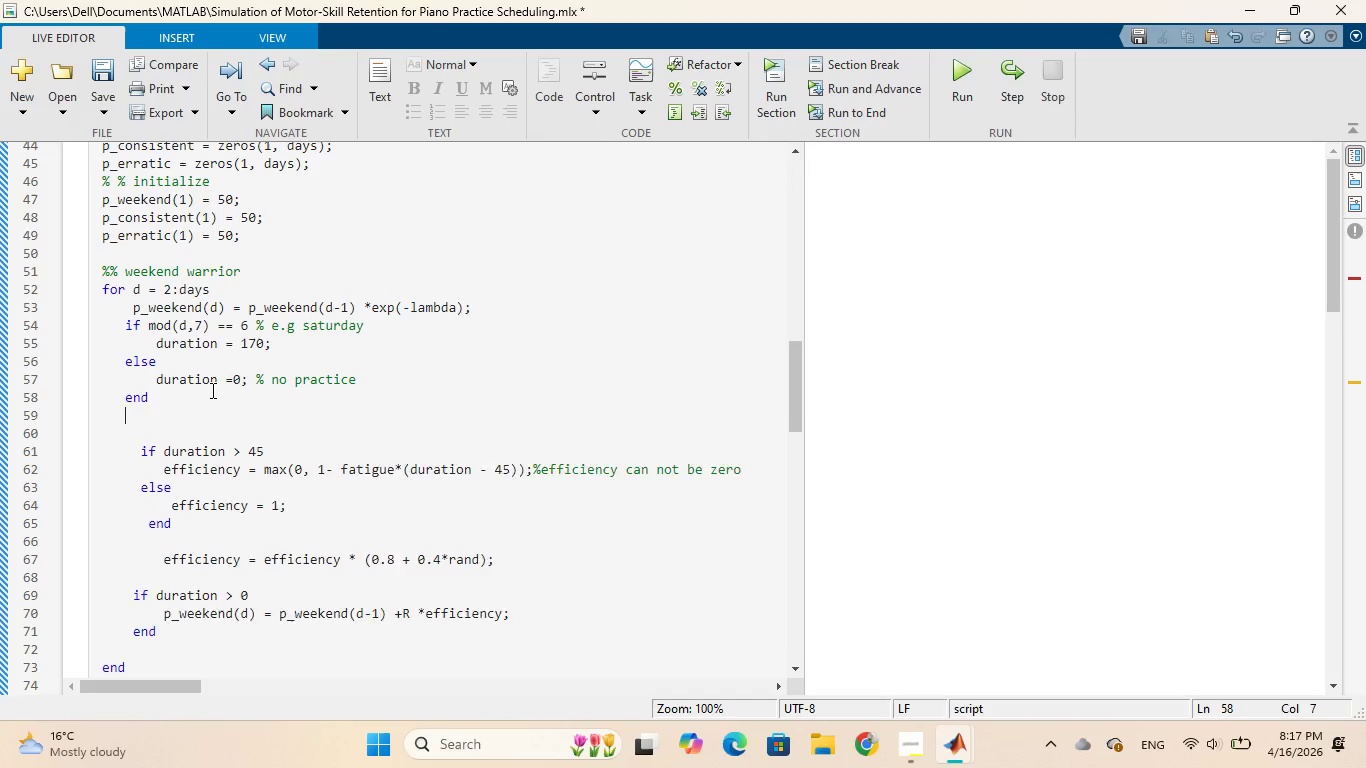 
key(Enter)
 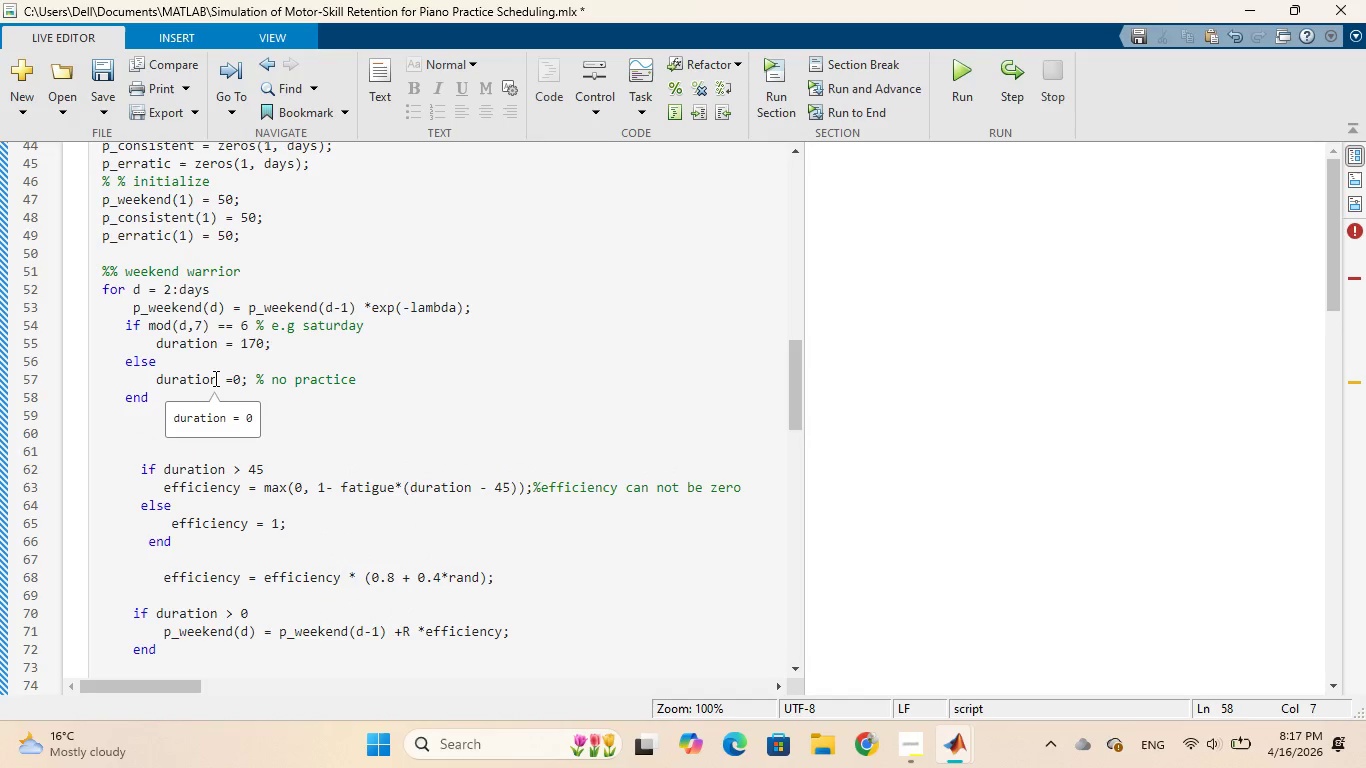 
wait(10.23)
 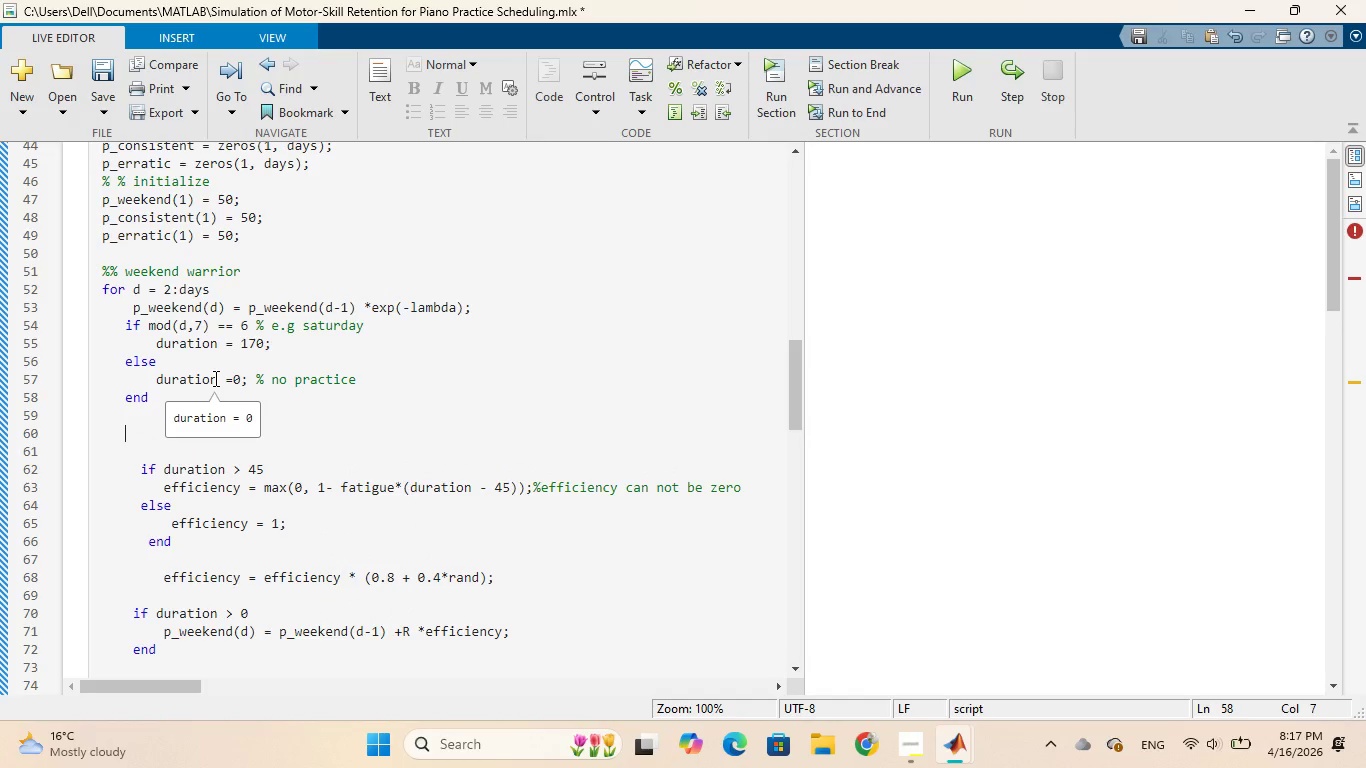 
key(Shift+5)
 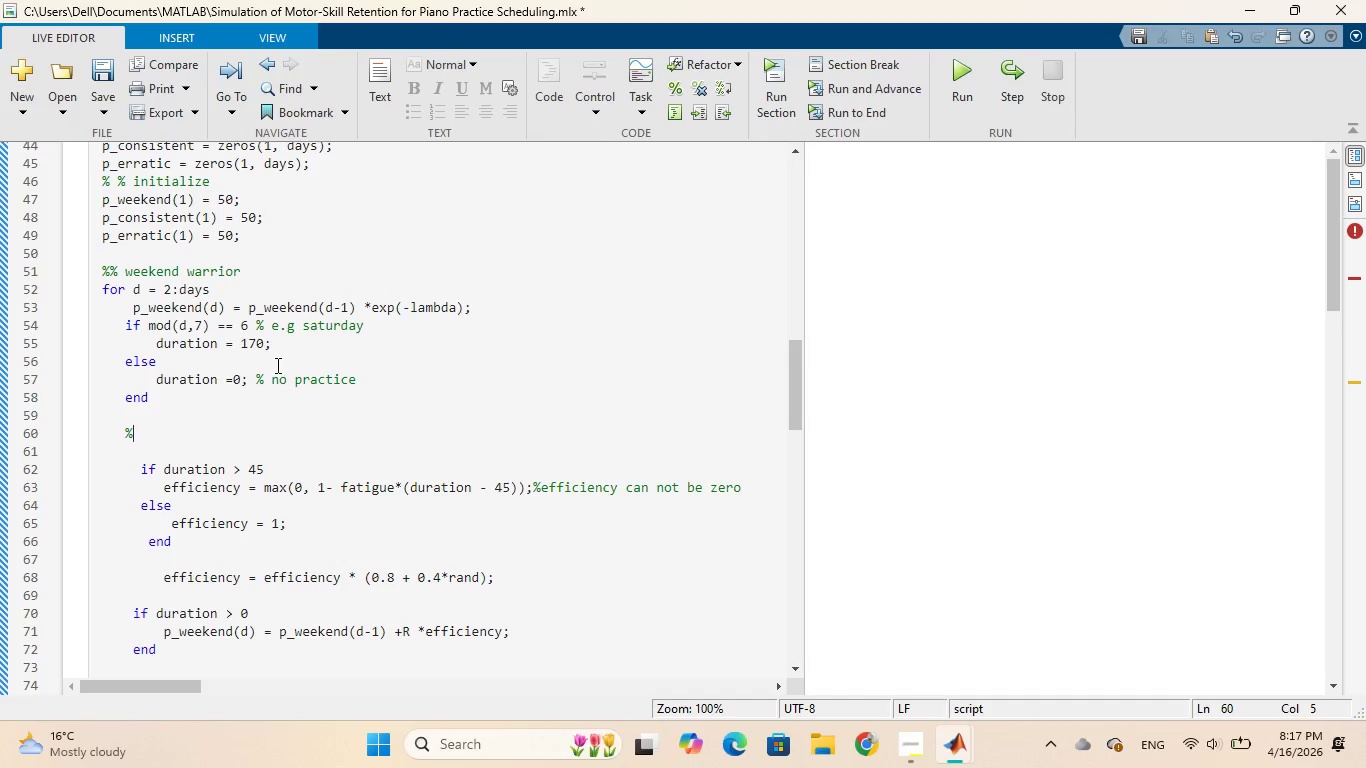 
type(both weekend daya)
key(Backspace)
type(s)
 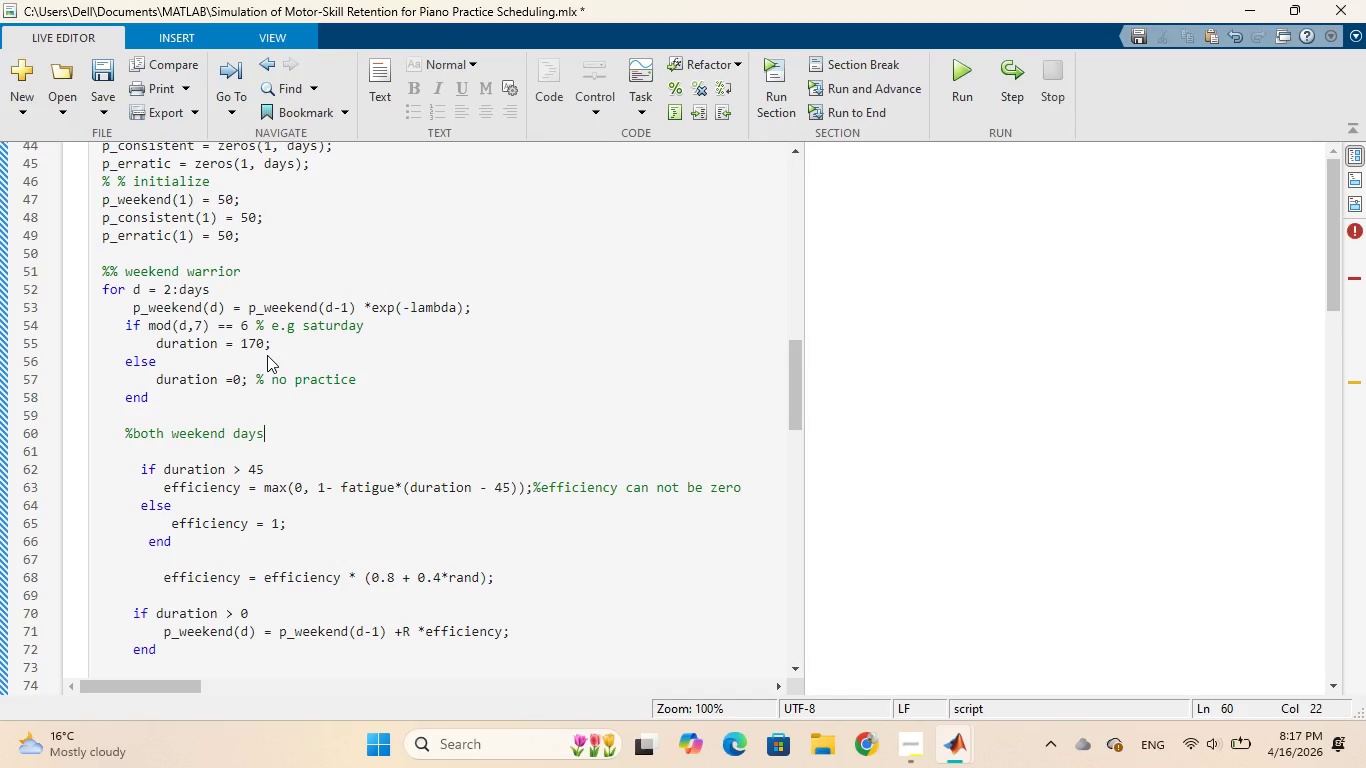 
key(Enter)
 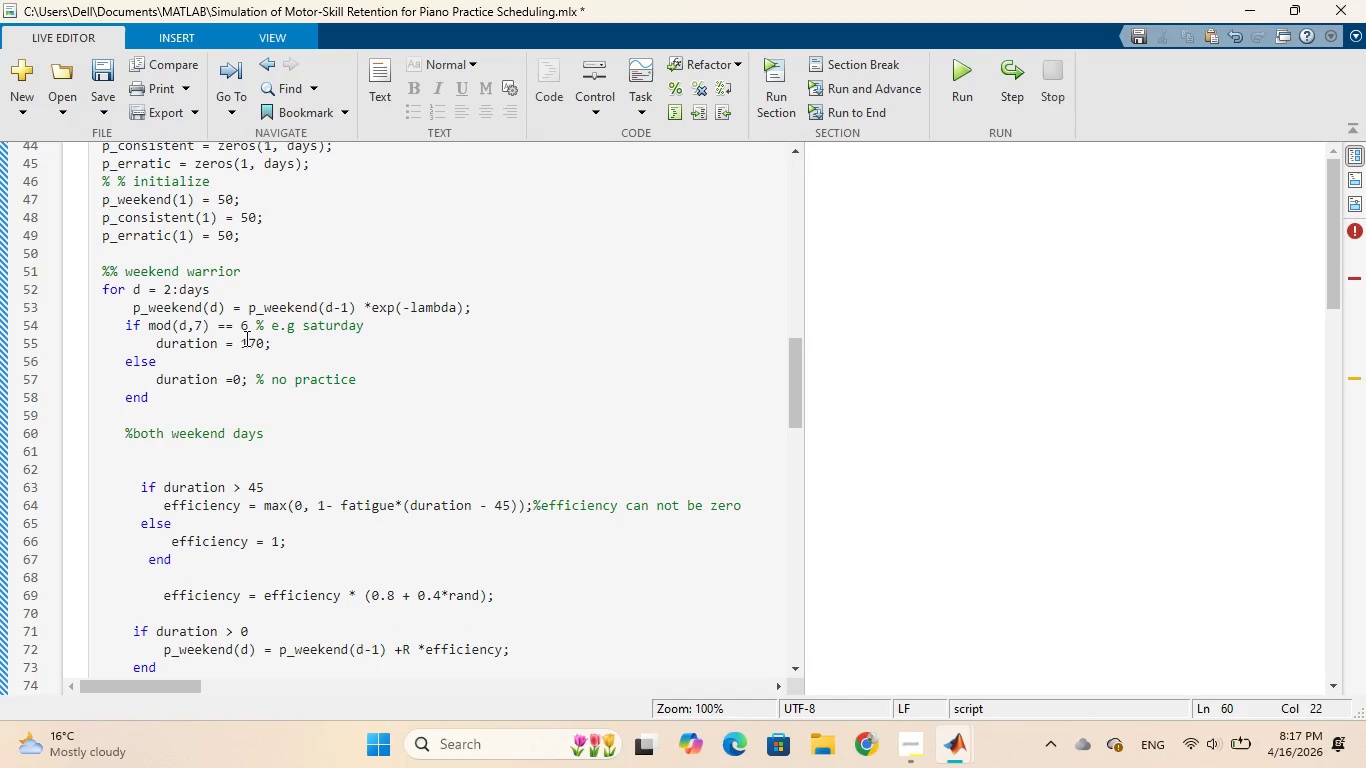 
wait(8.3)
 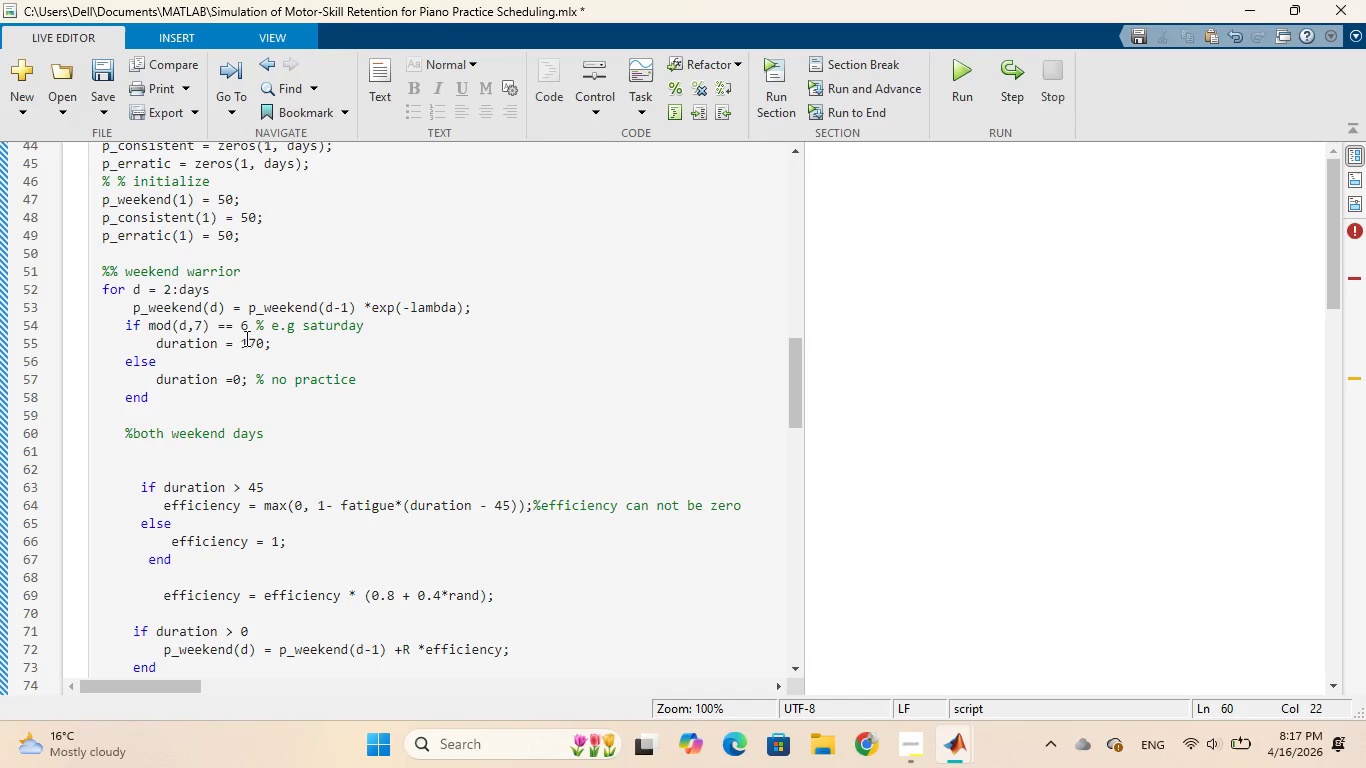 
left_click_drag(start_coordinate=[126, 326], to_coordinate=[171, 394])
 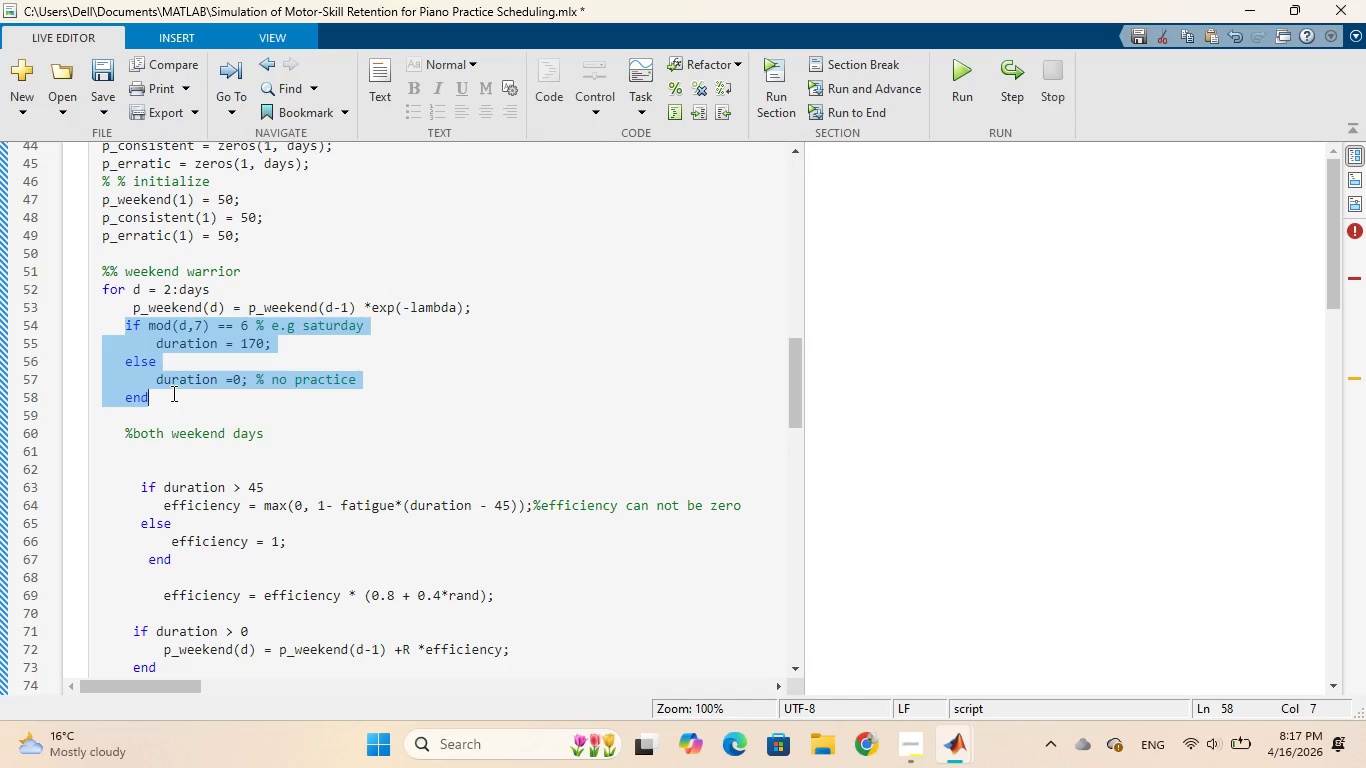 
key(Control+C)
 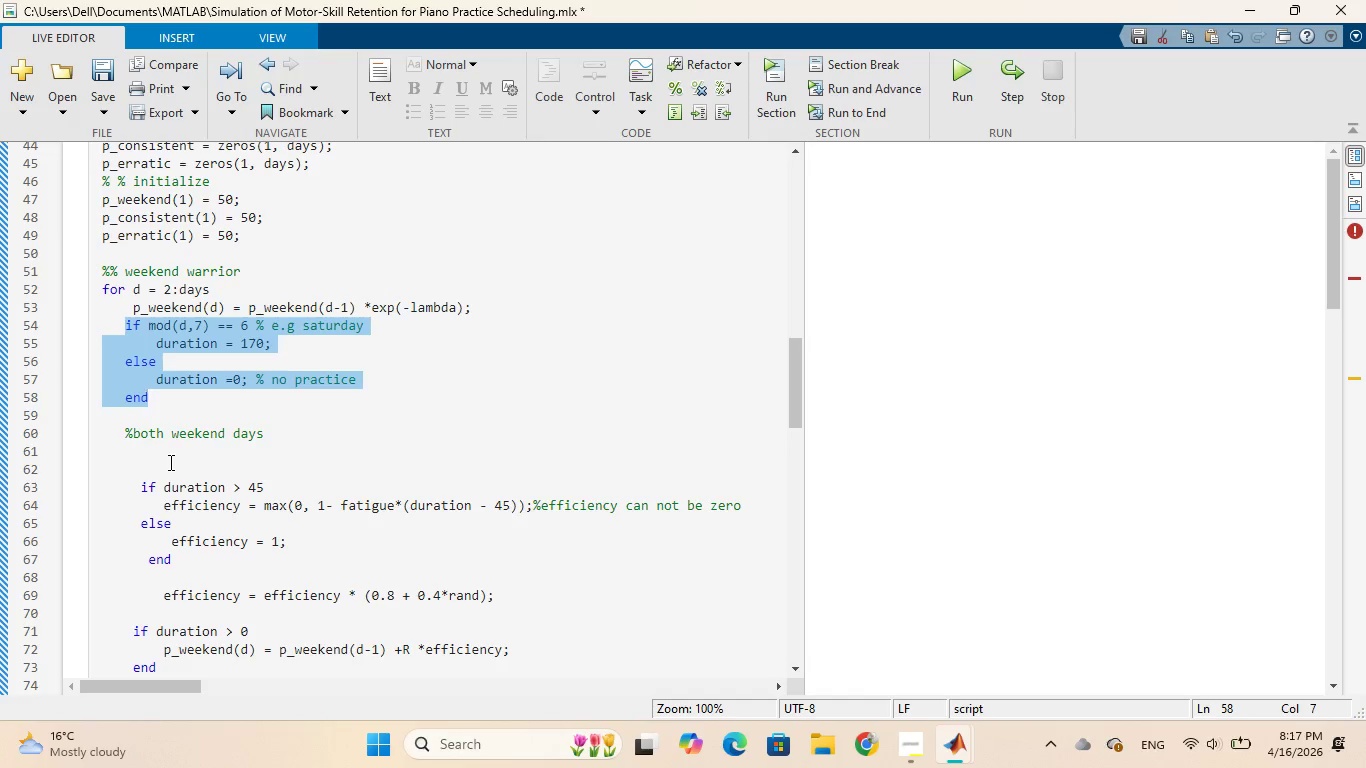 
left_click([169, 462])
 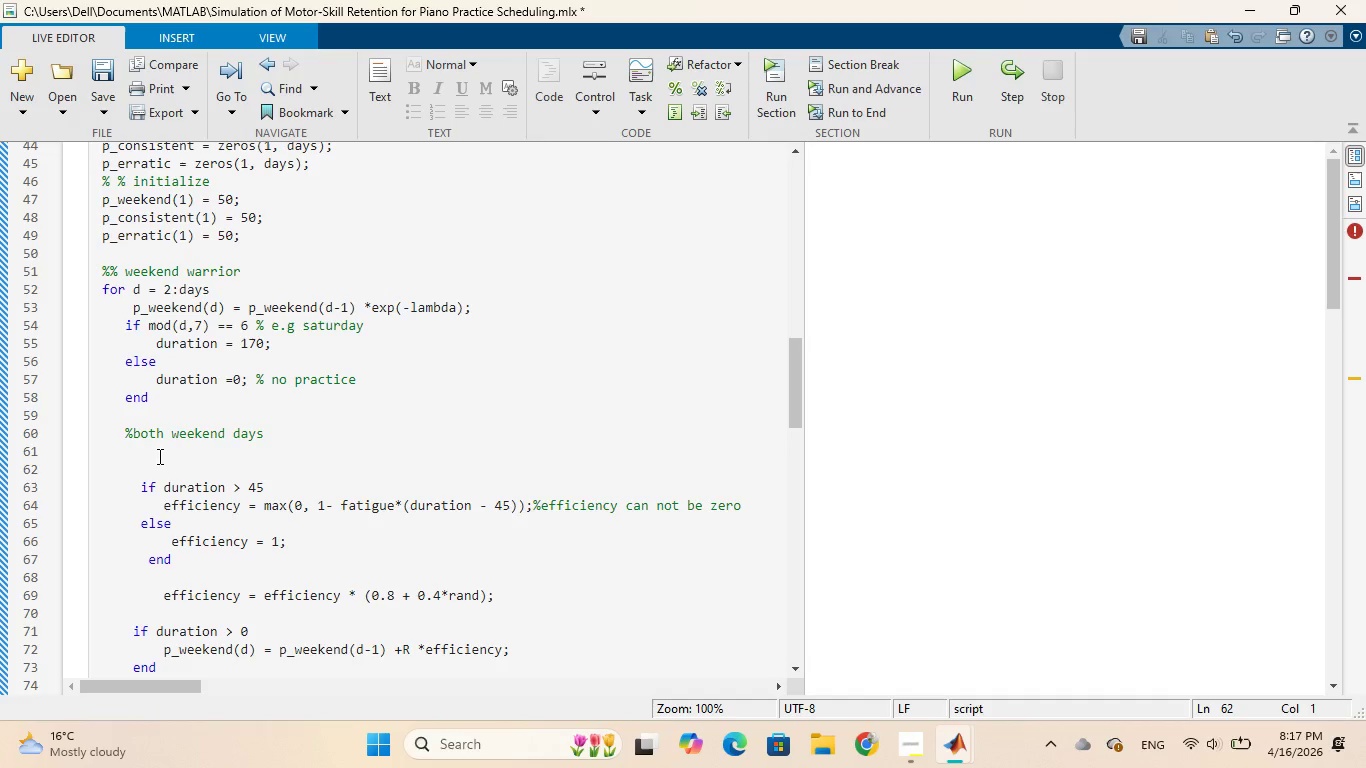 
left_click([158, 456])
 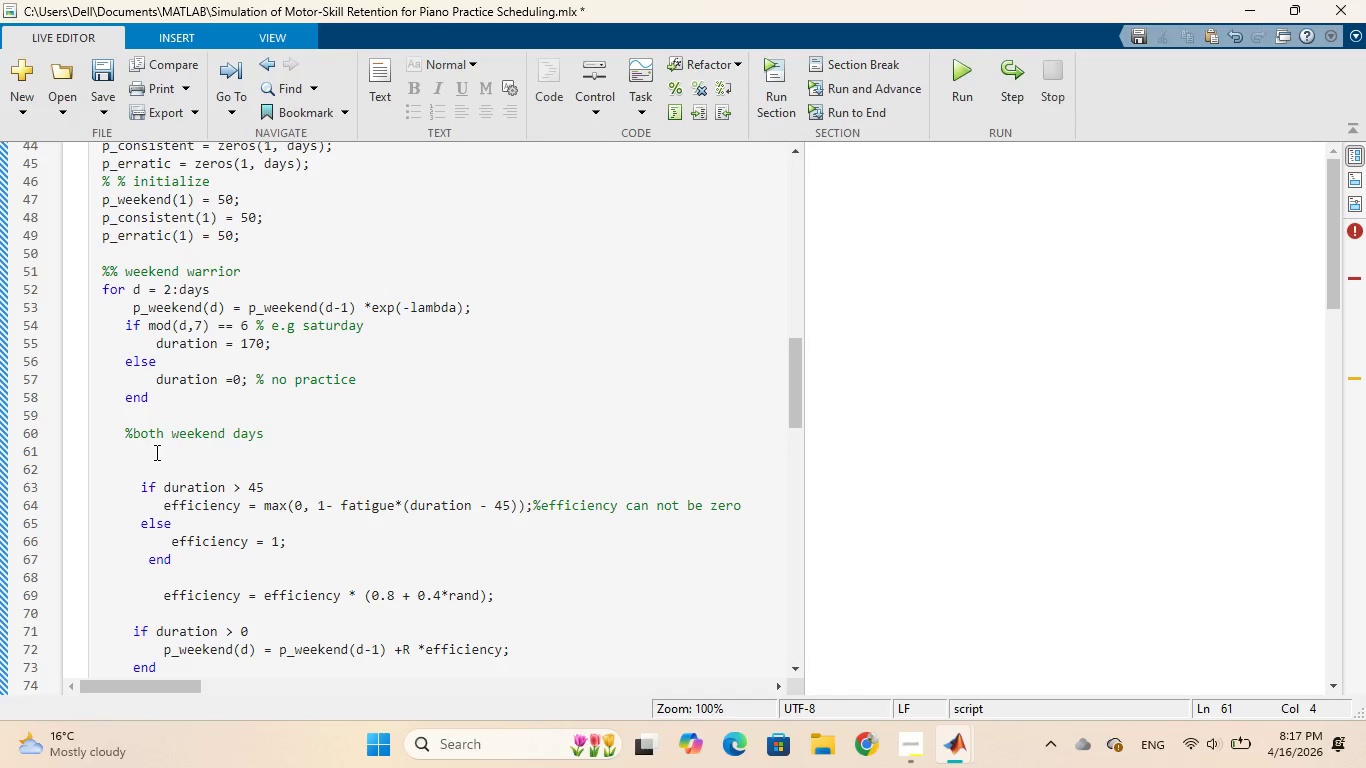 
key(Control+V)
 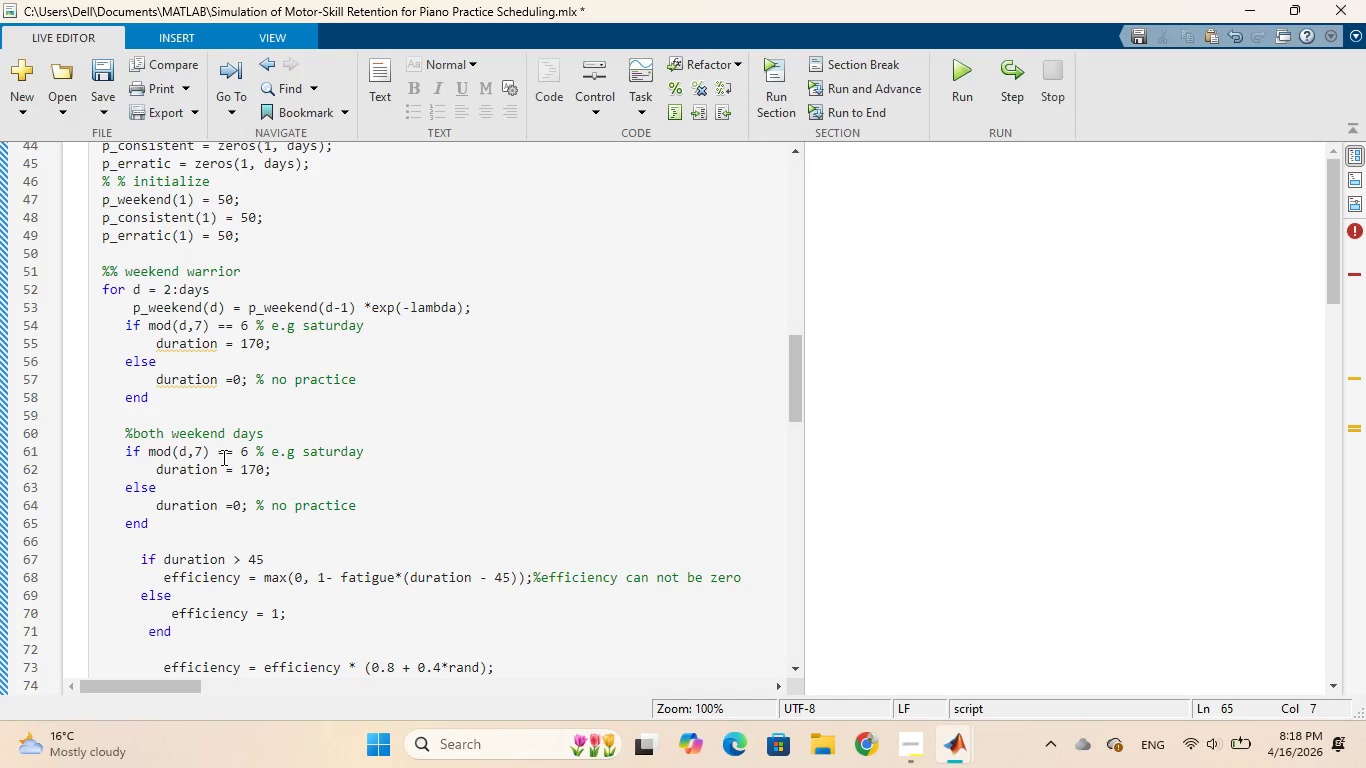 
wait(10.59)
 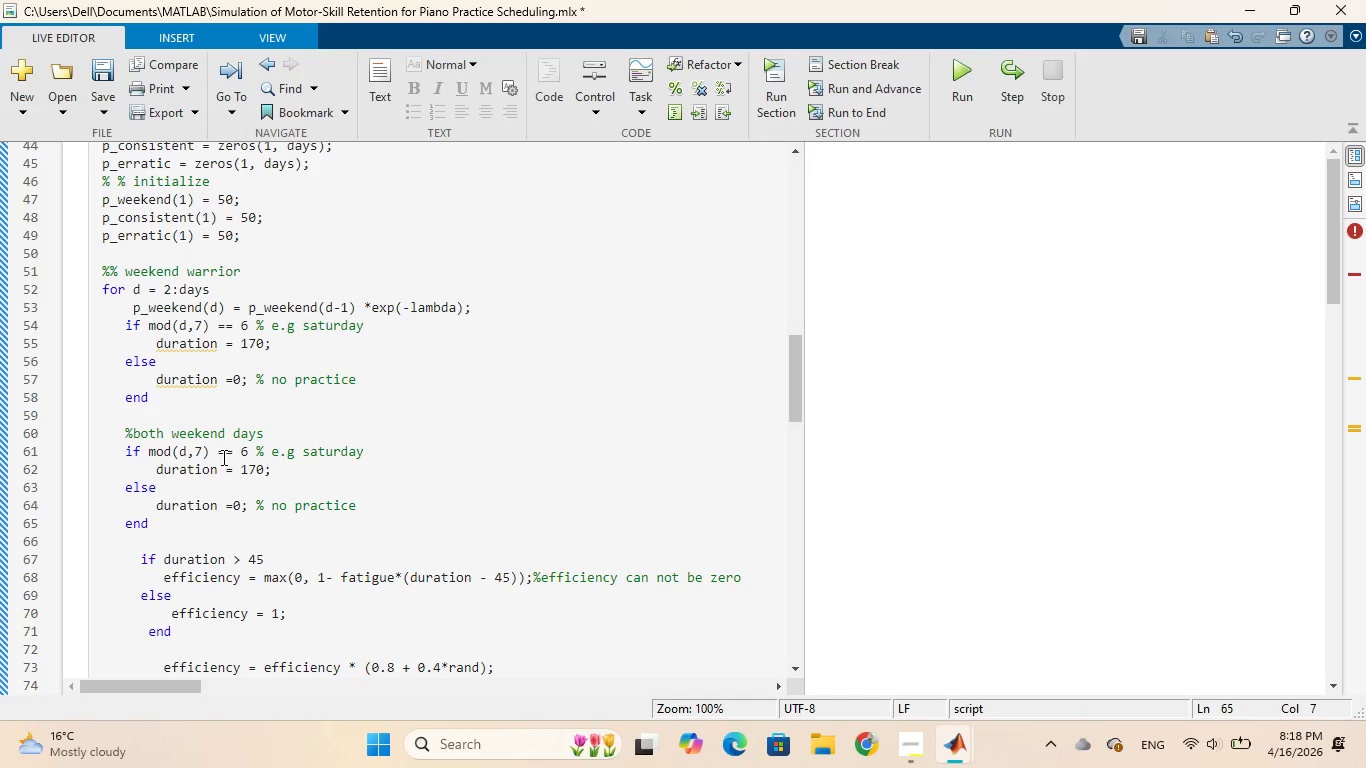 
left_click([253, 450])
 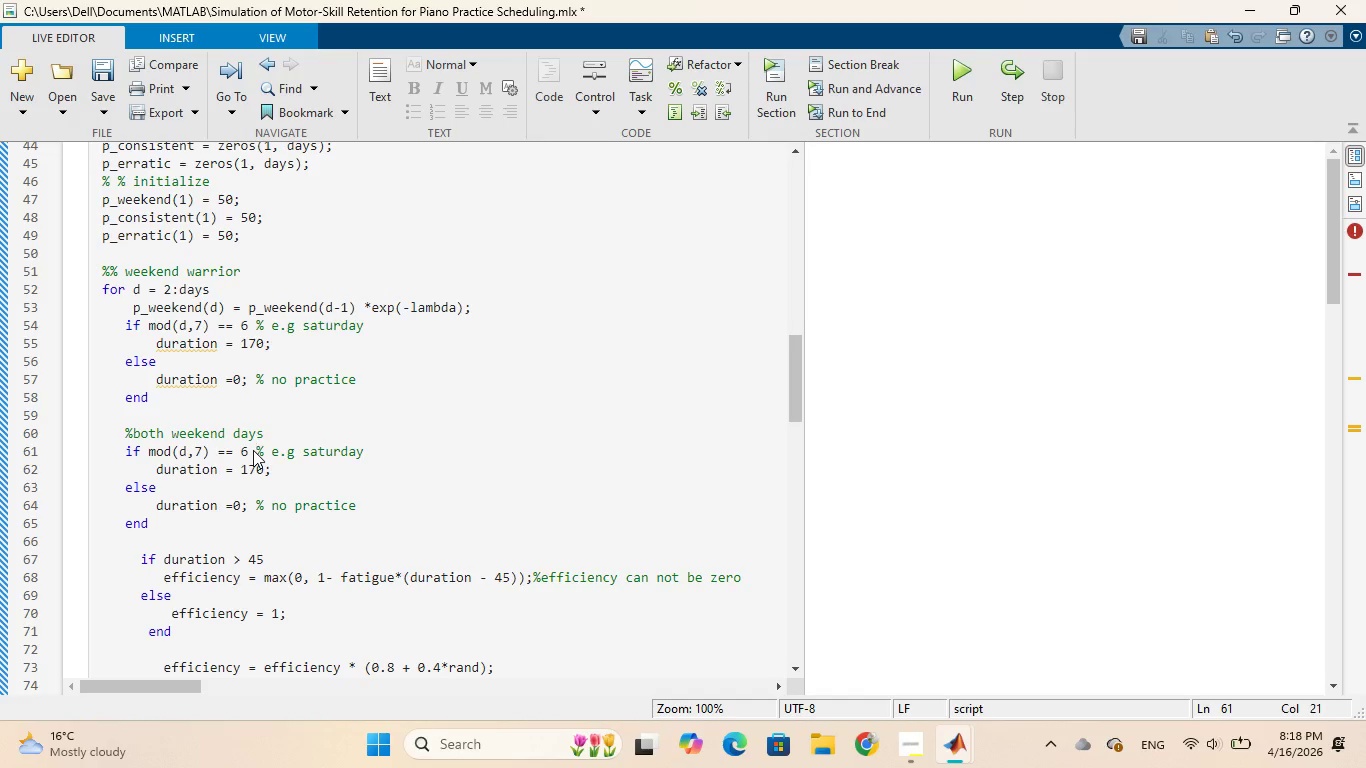 
key(Space)
 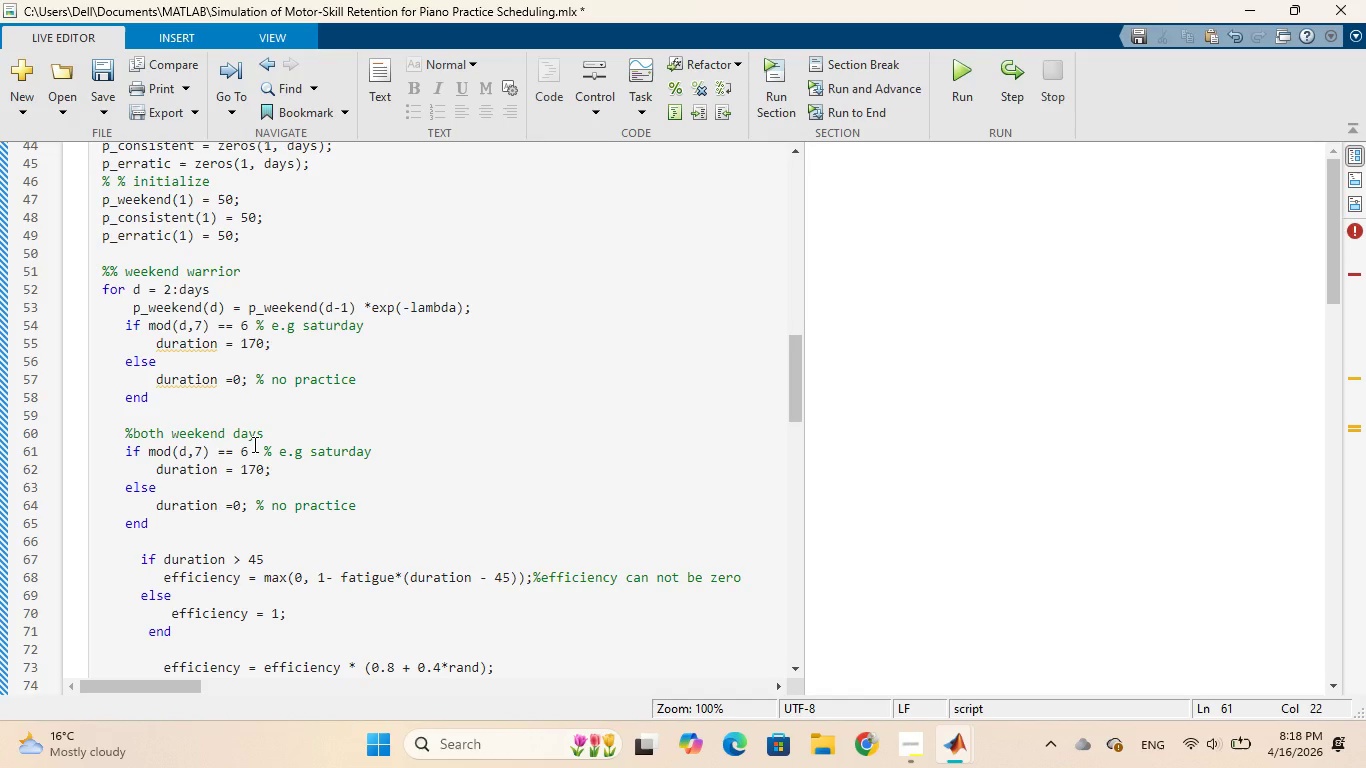 
key(Shift+Backslash)
 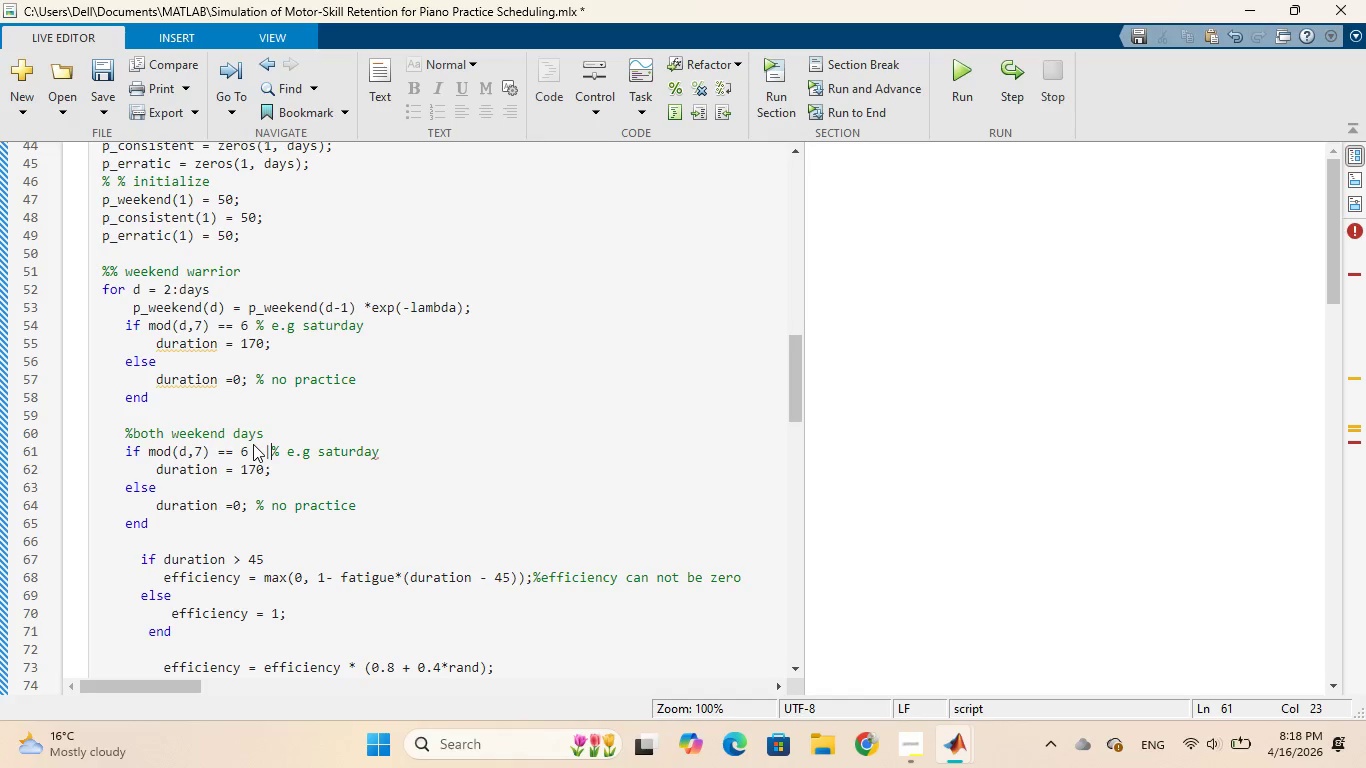 
key(Shift+Backslash)
 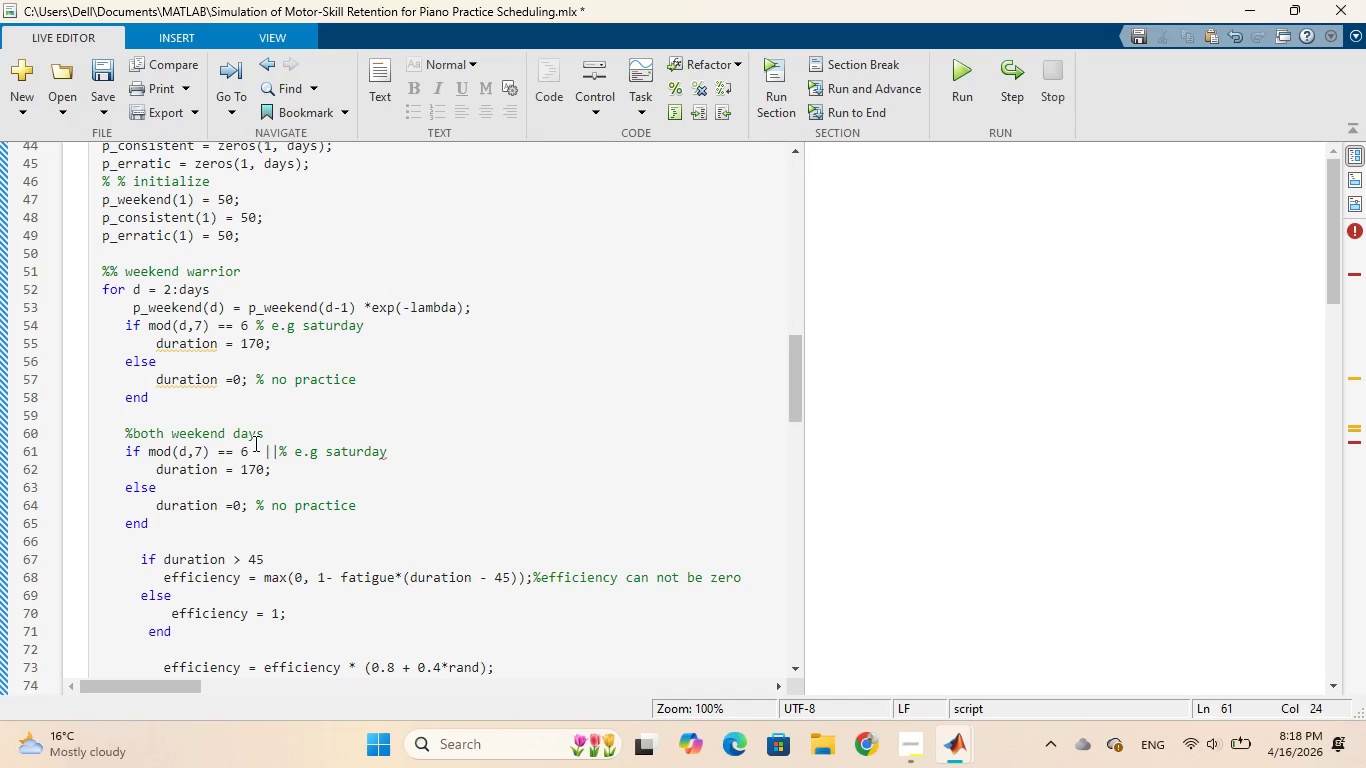 
key(Space)
 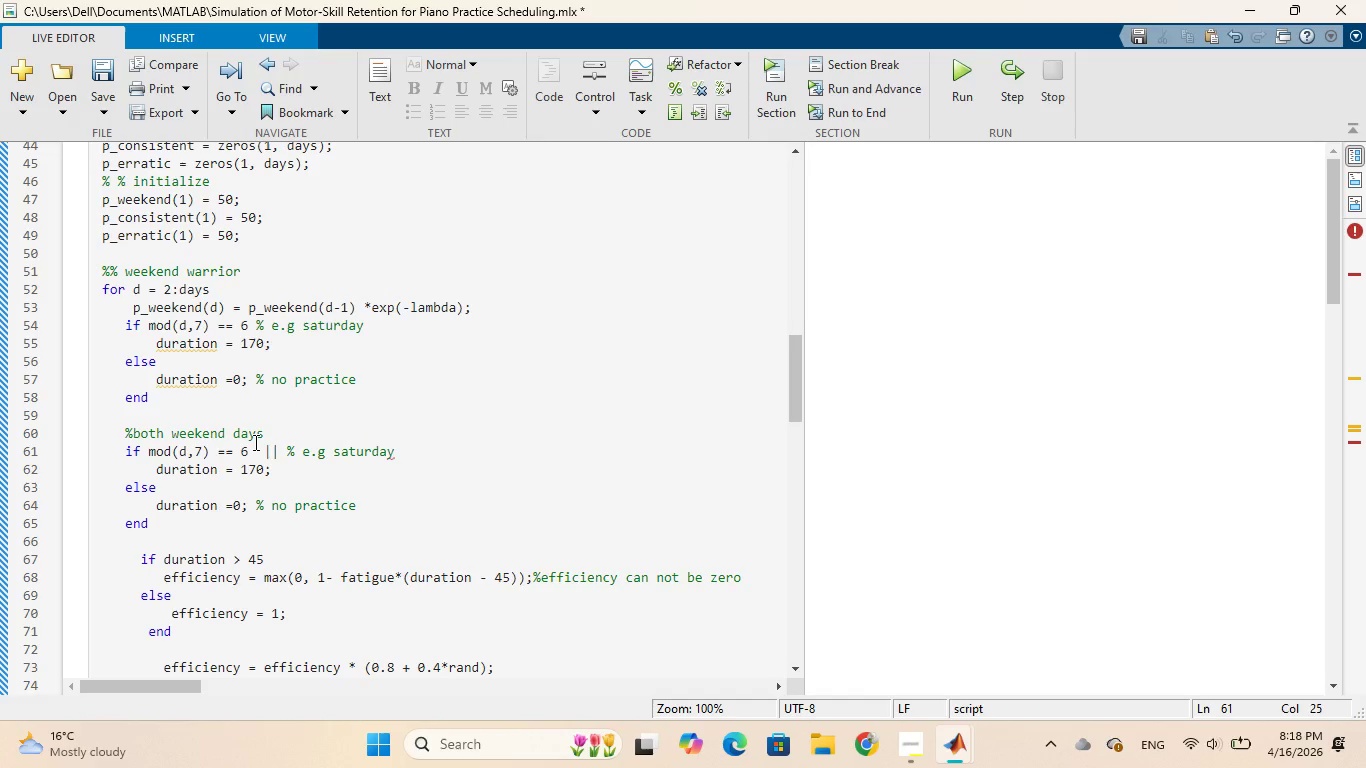 
wait(12.11)
 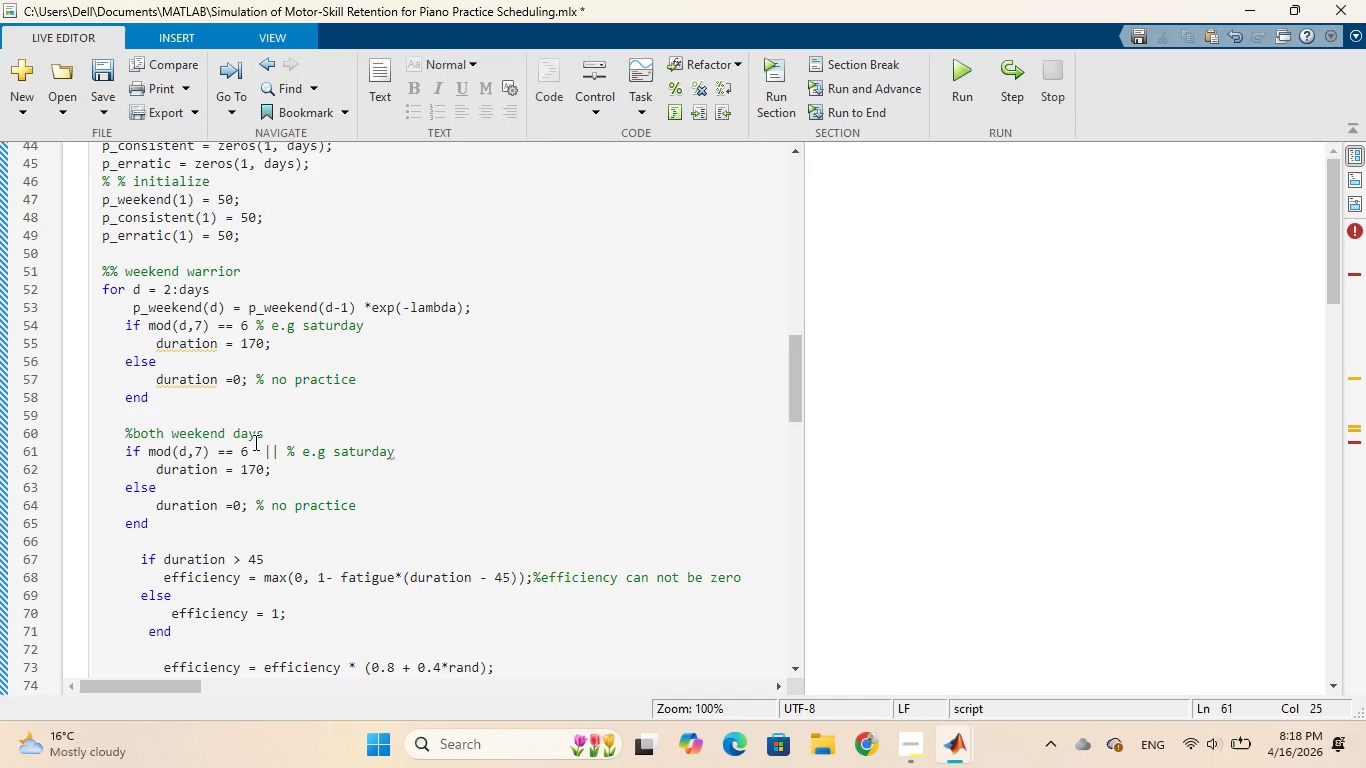 
left_click_drag(start_coordinate=[150, 451], to_coordinate=[250, 452])
 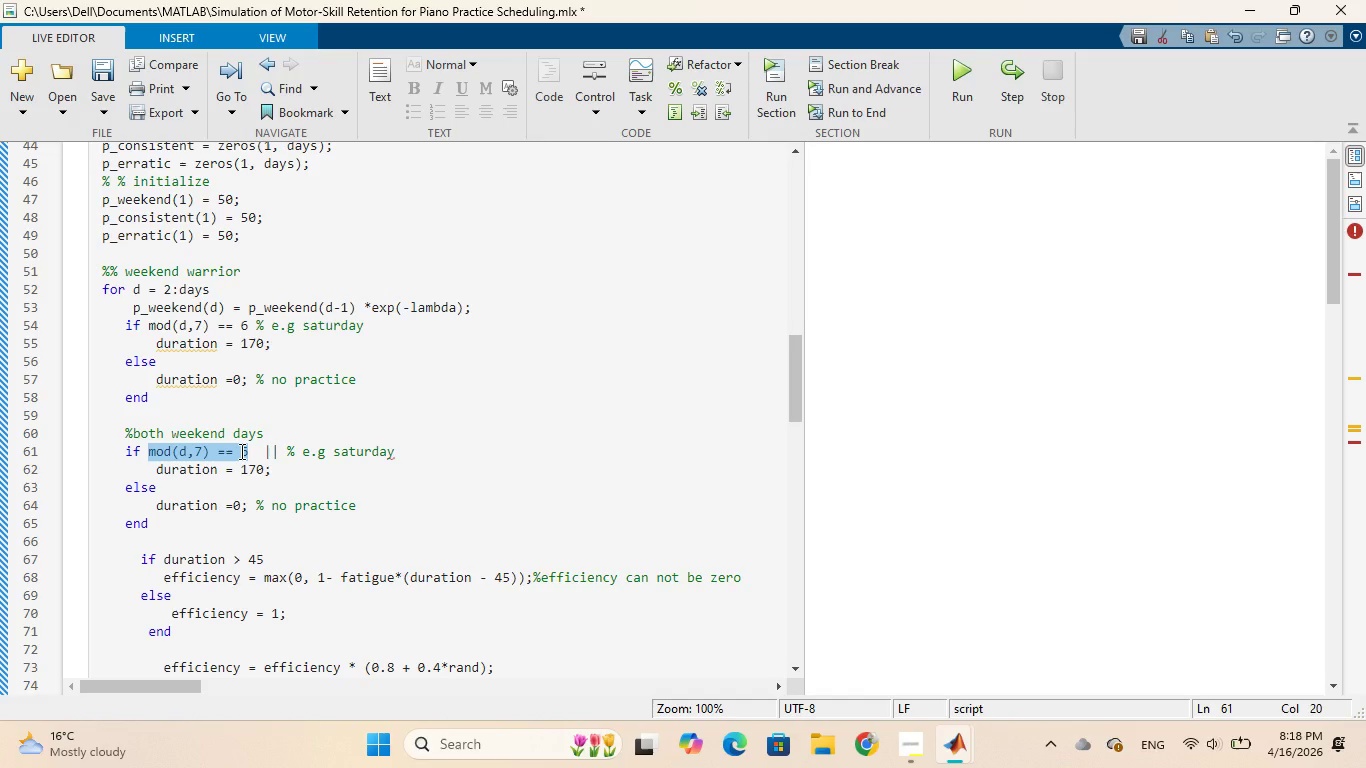 
right_click([240, 451])
 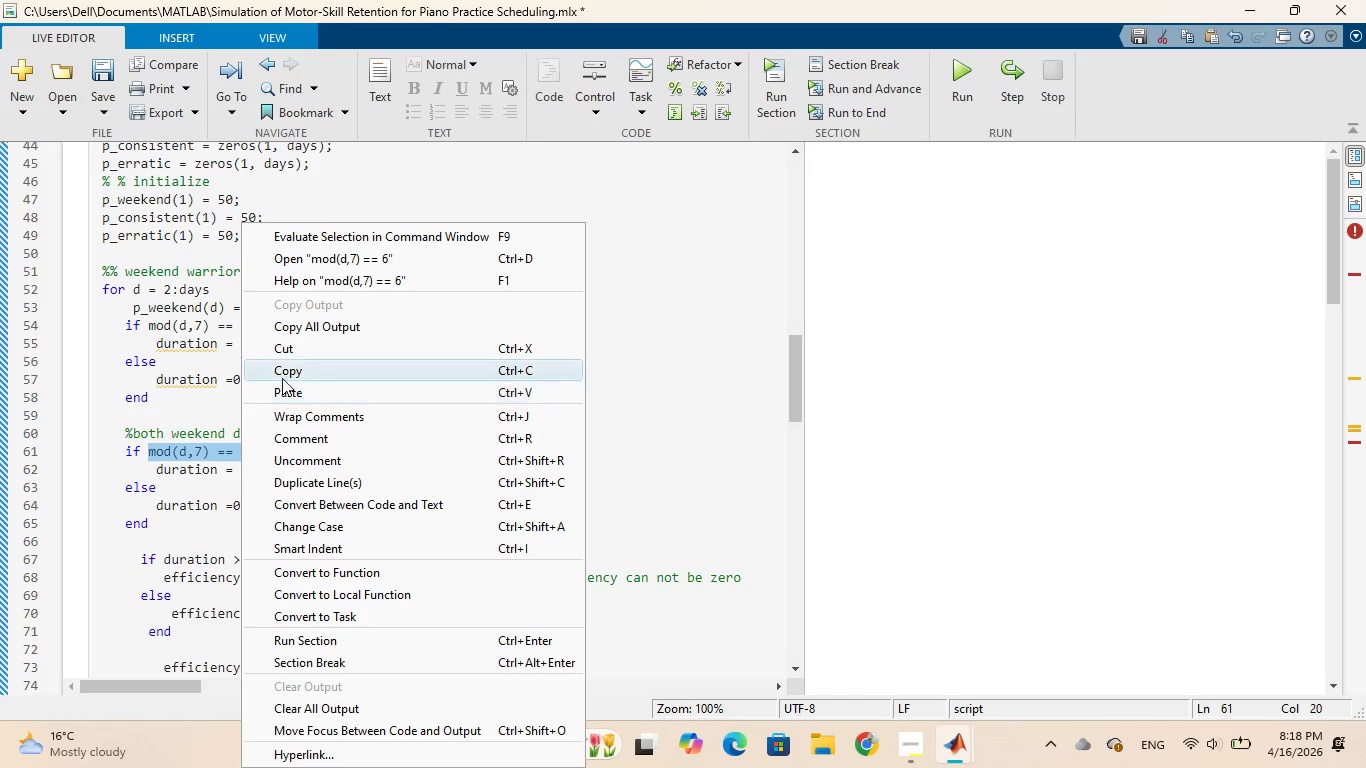 
left_click([285, 369])
 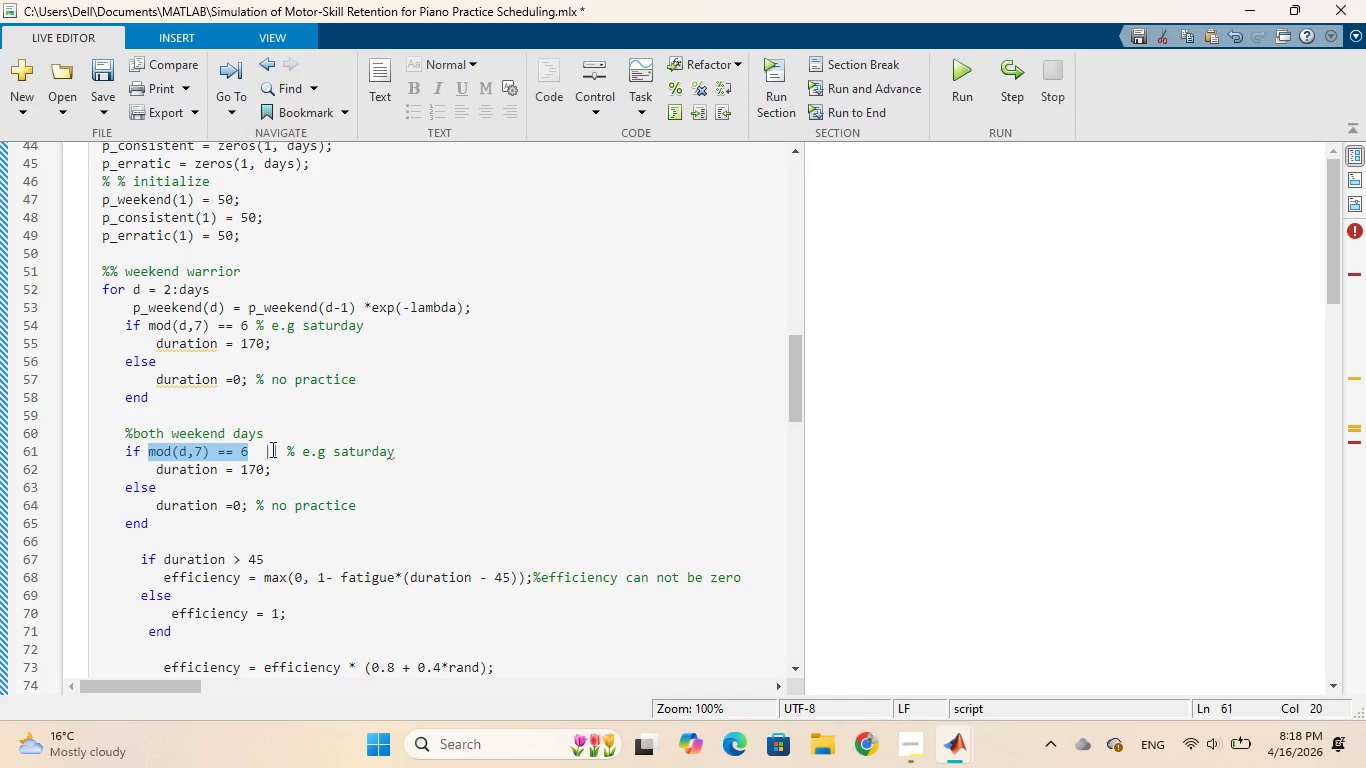 
left_click([281, 449])
 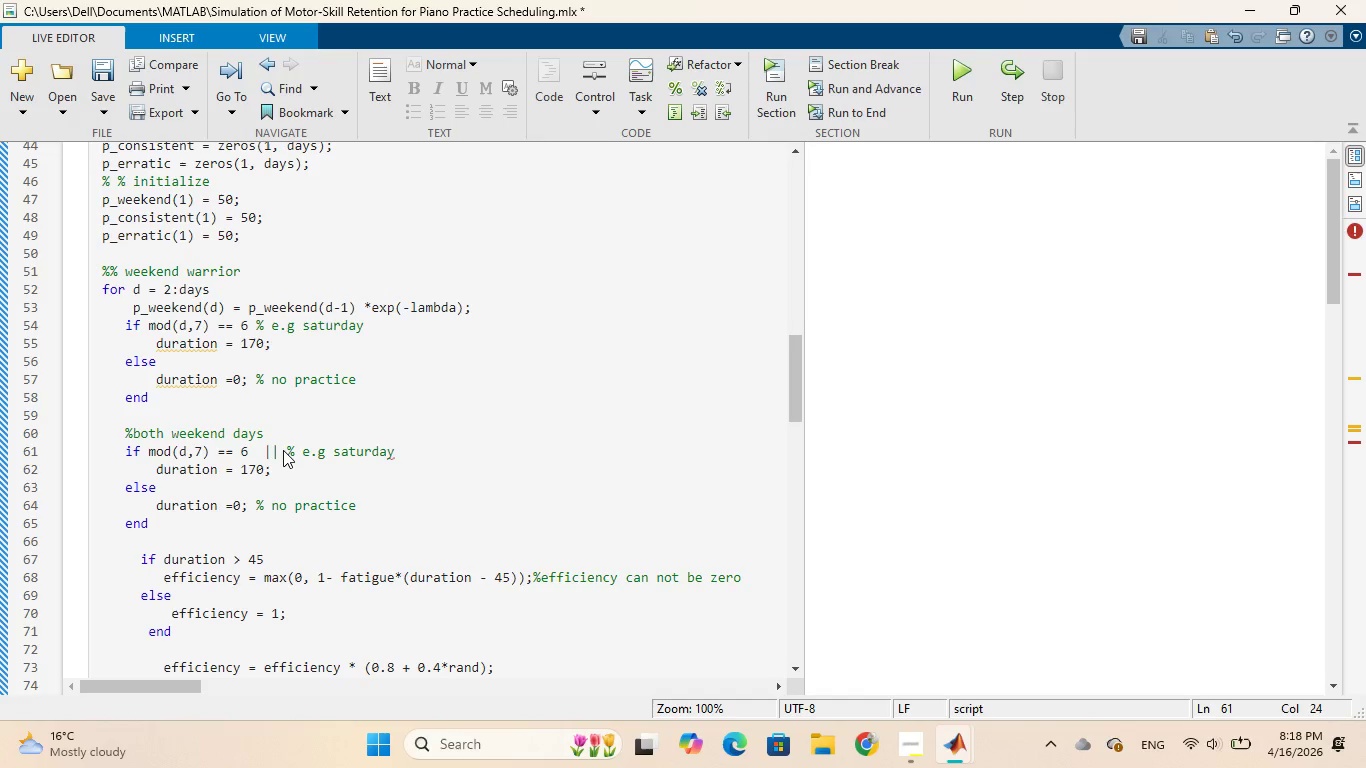 
key(Space)
 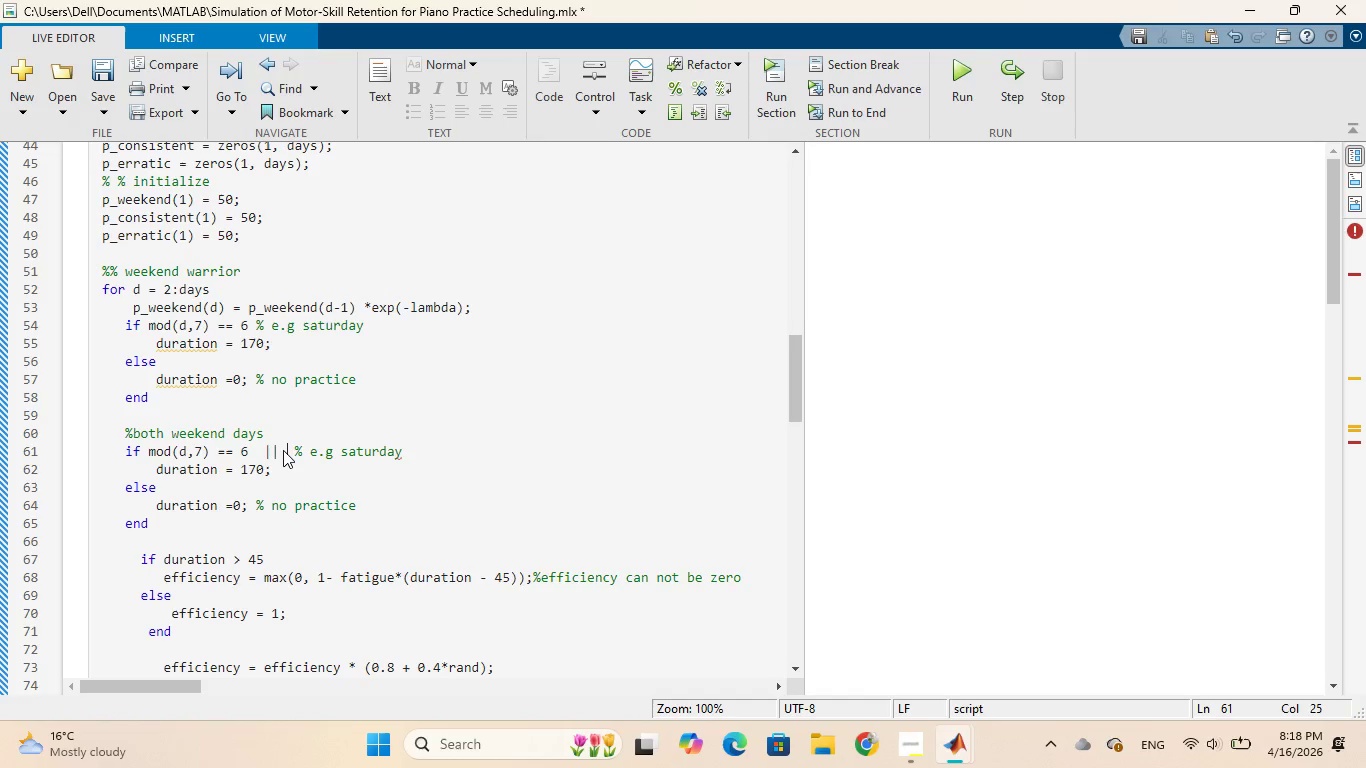 
key(Control+V)
 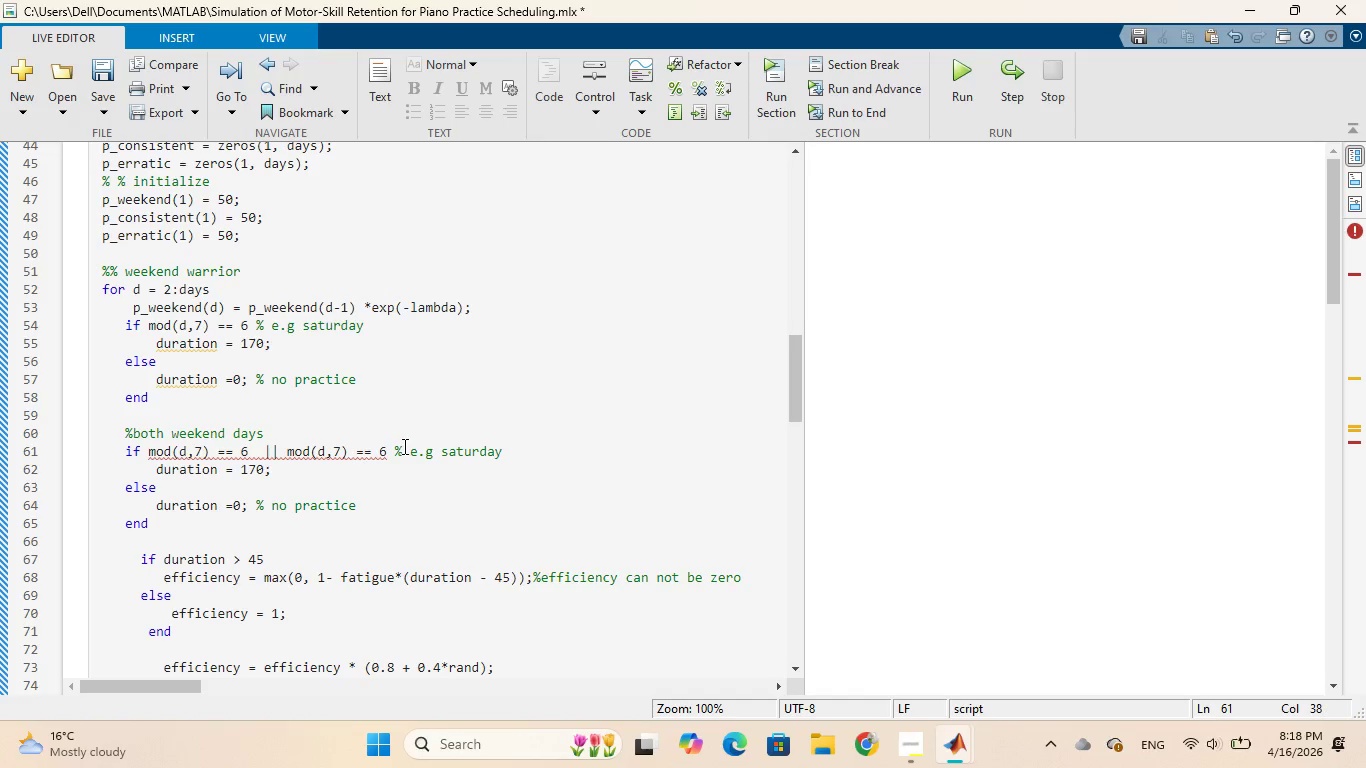 
key(Backspace)
 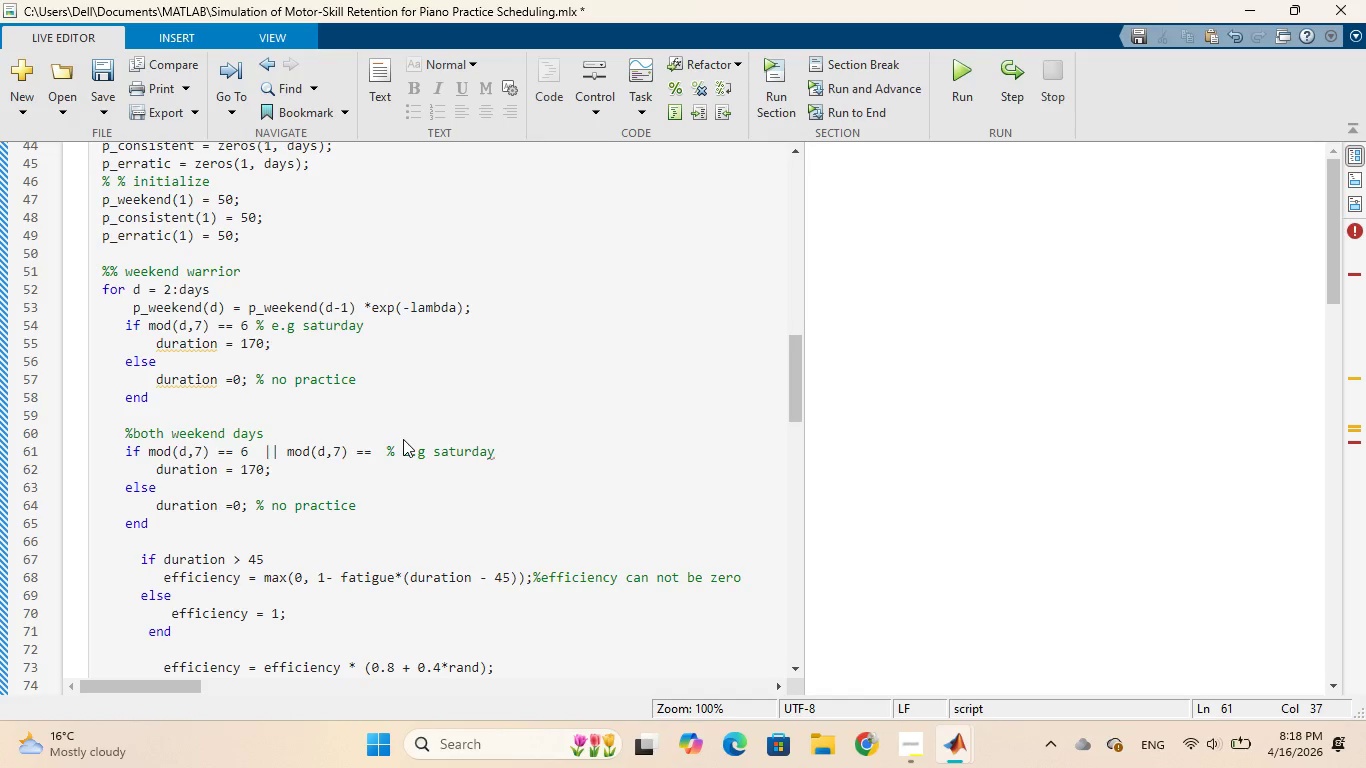 
key(0)
 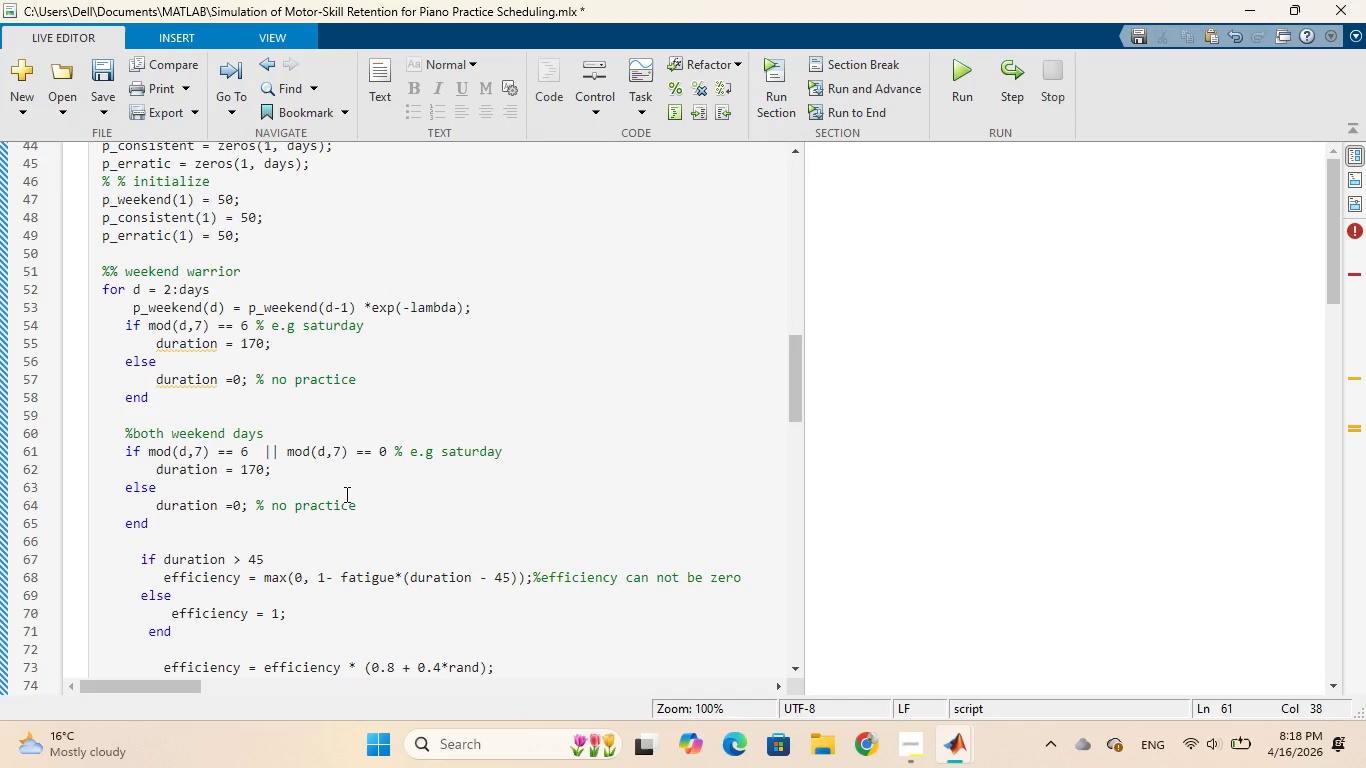 
left_click([255, 468])
 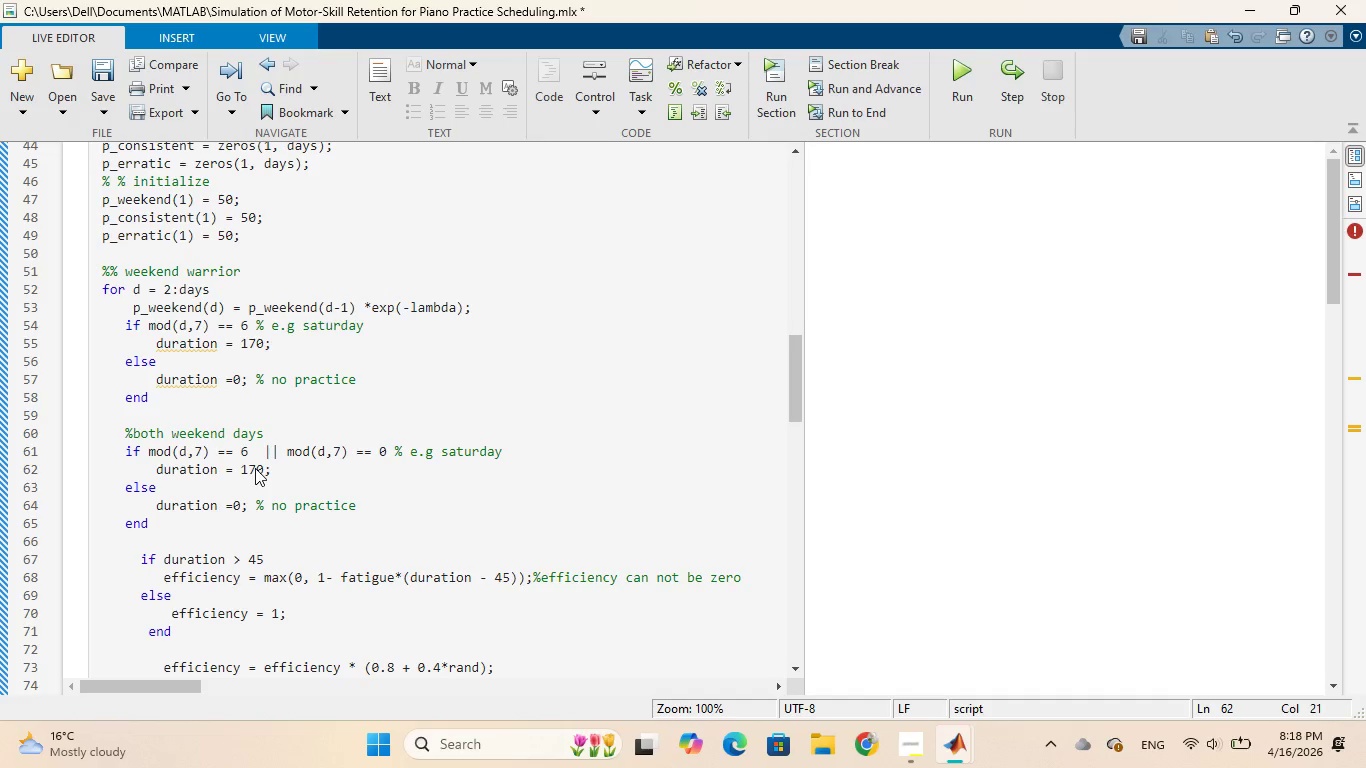 
key(Backspace)
key(Backspace)
type(10)
 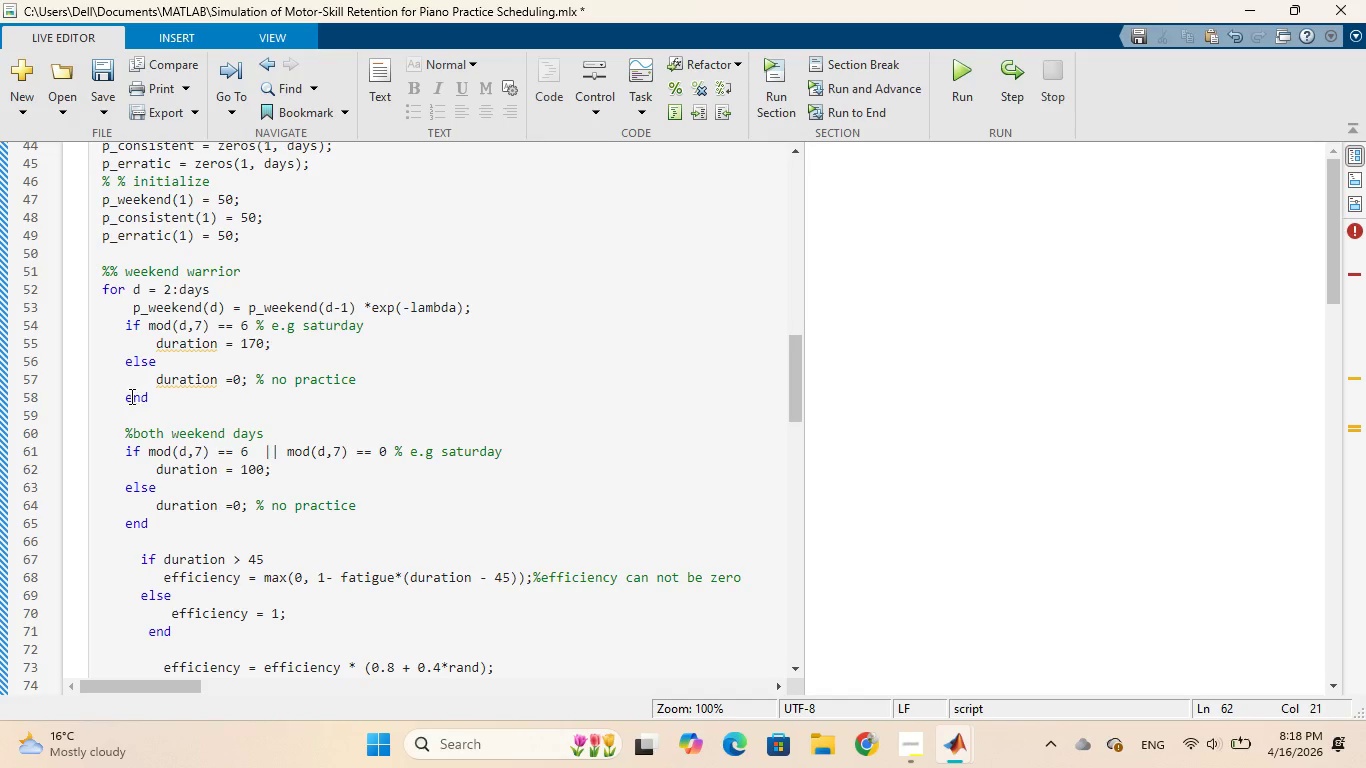 
wait(7.33)
 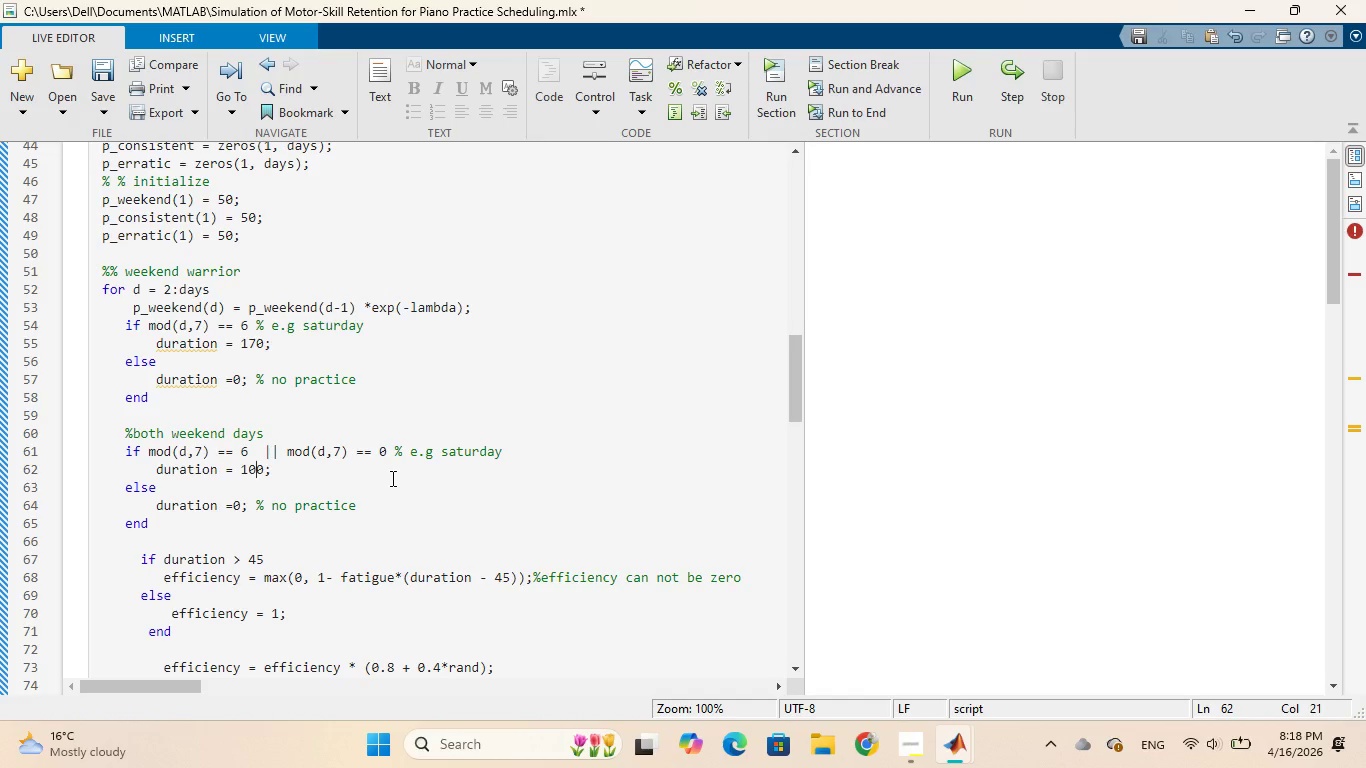 
left_click([124, 395])
 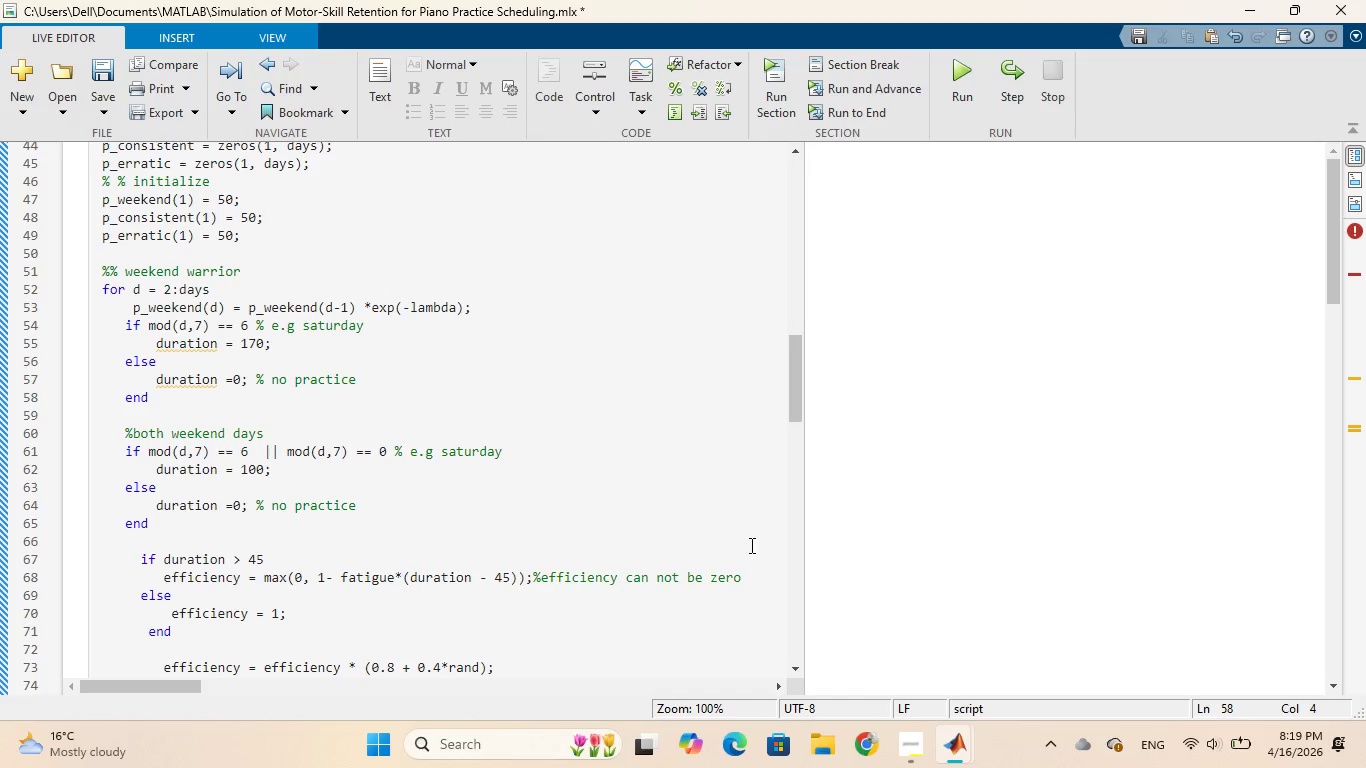 
wait(6.06)
 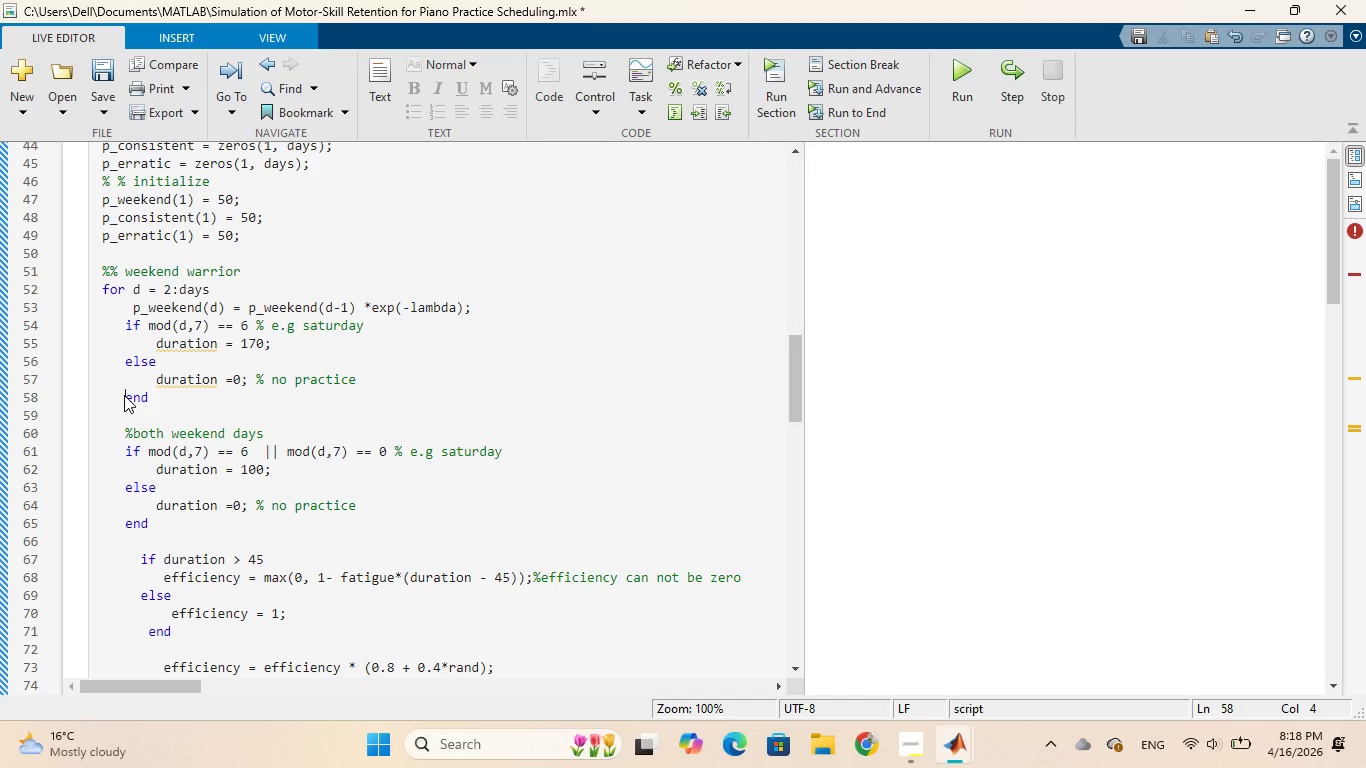 
left_click([872, 746])
 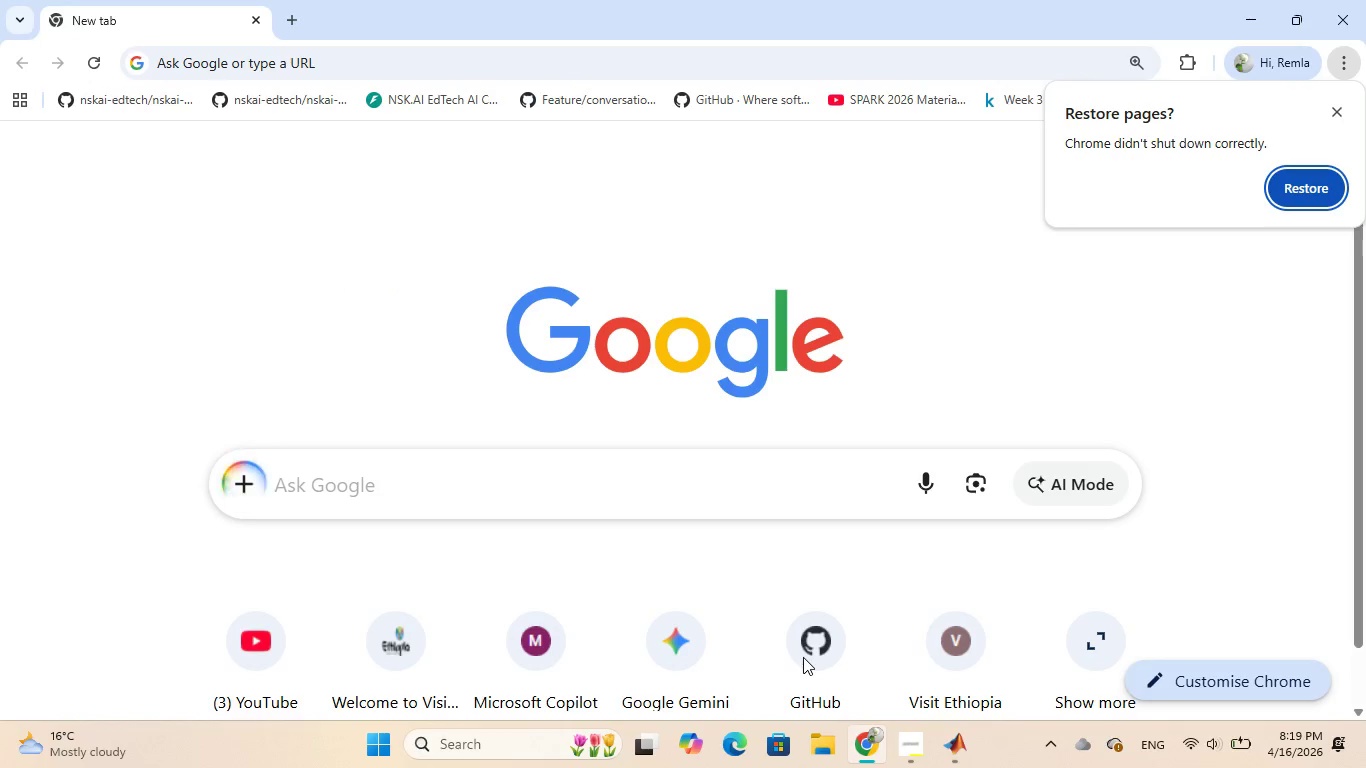 
wait(7.91)
 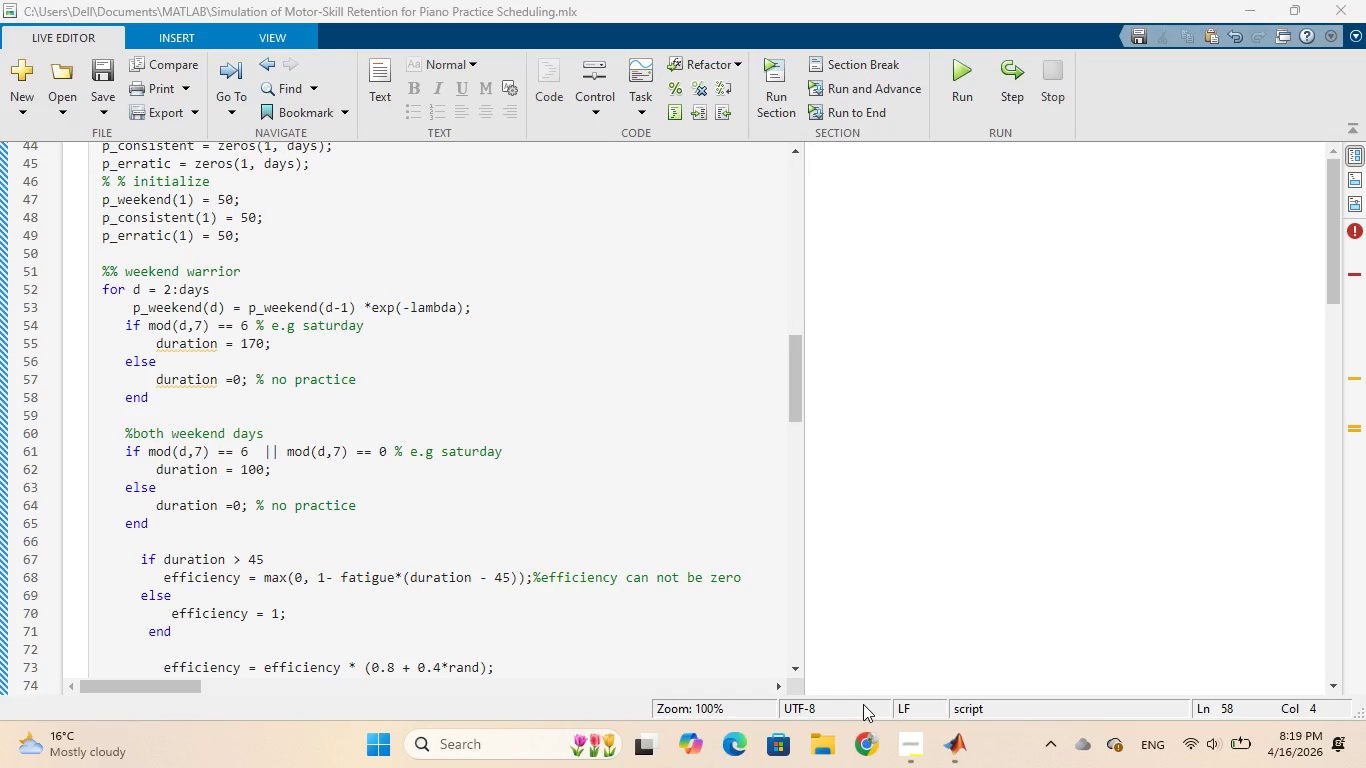 
left_click([473, 482])
 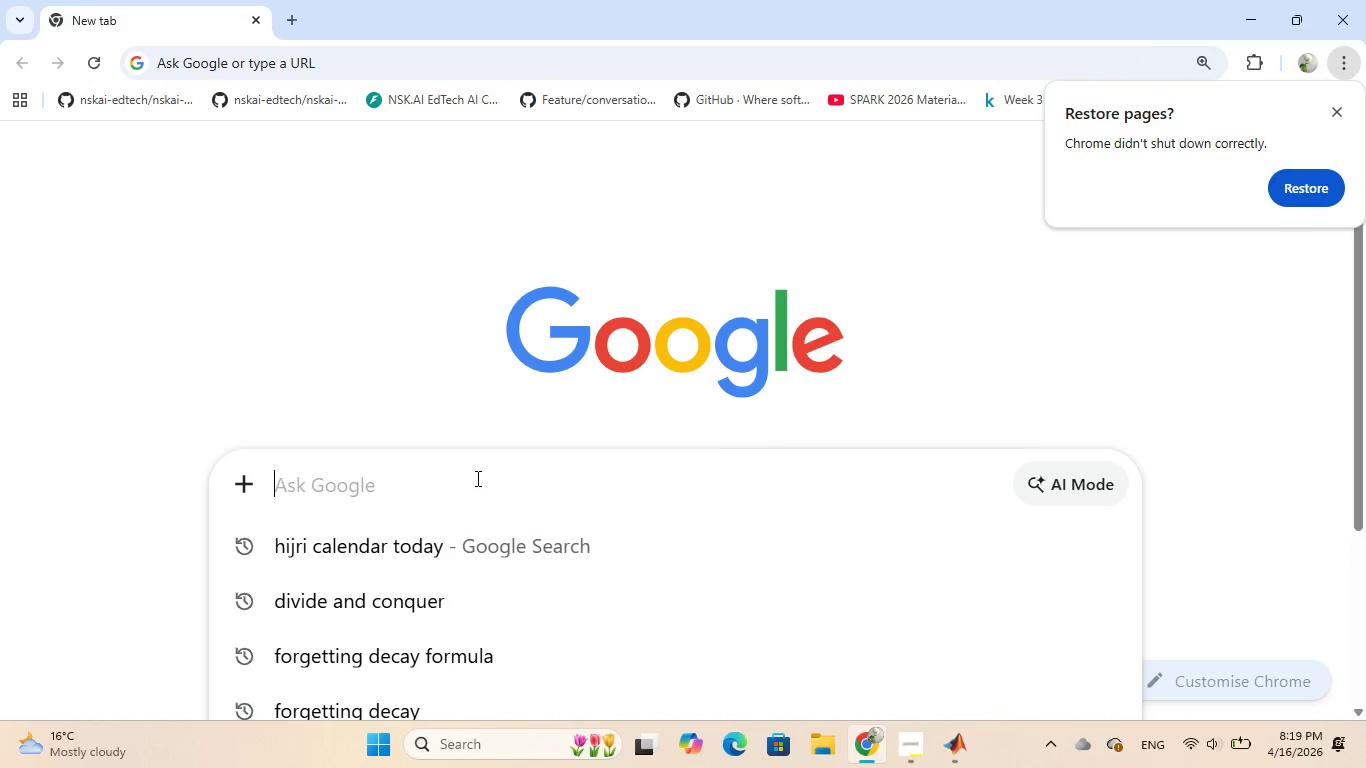 
type(how t)
 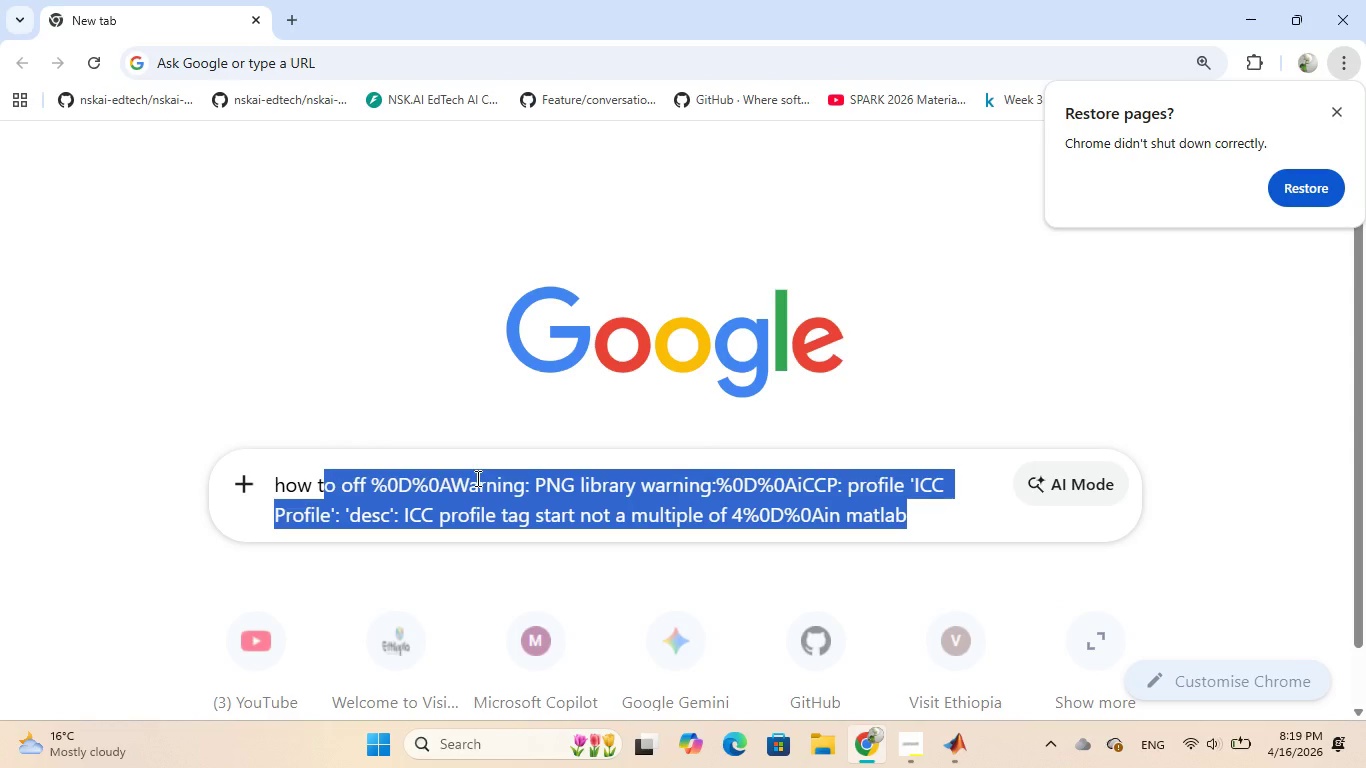 
type(o comment multiple li)
 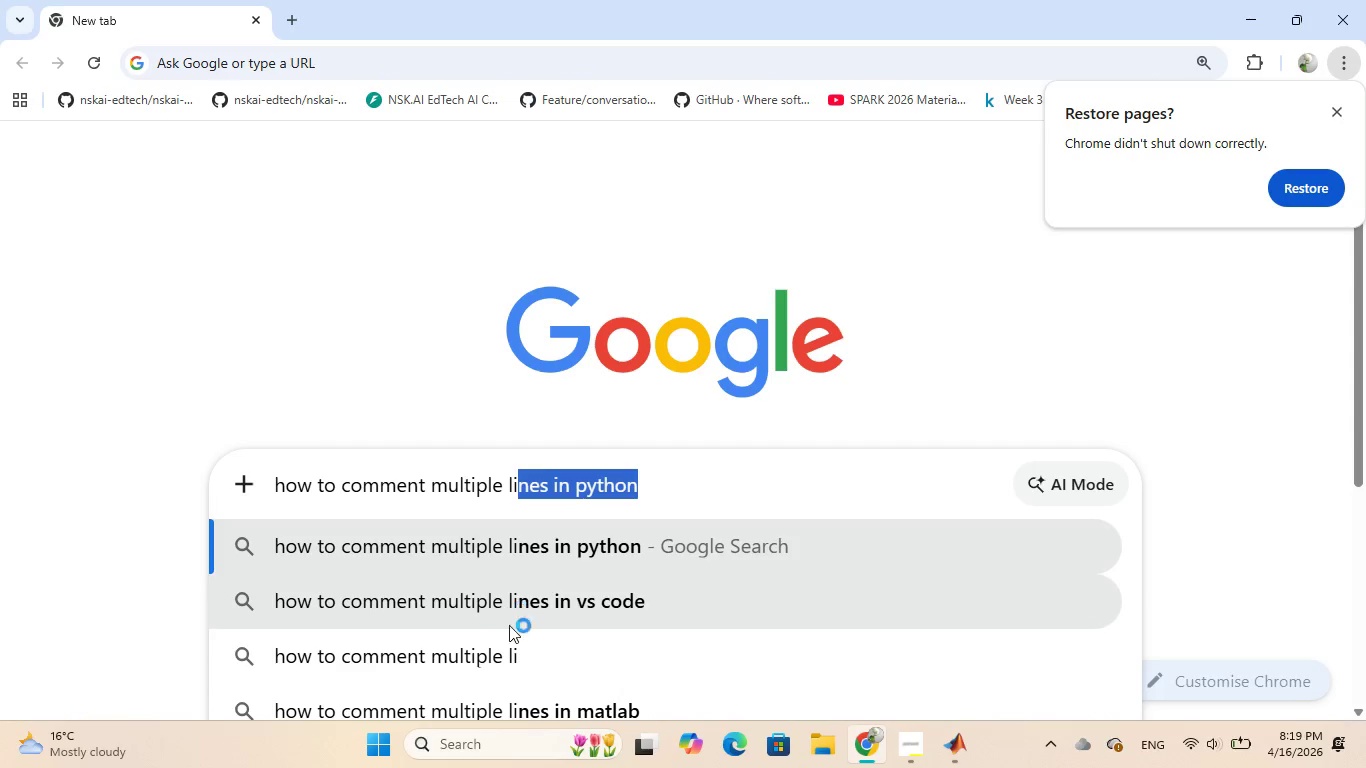 
left_click([524, 699])
 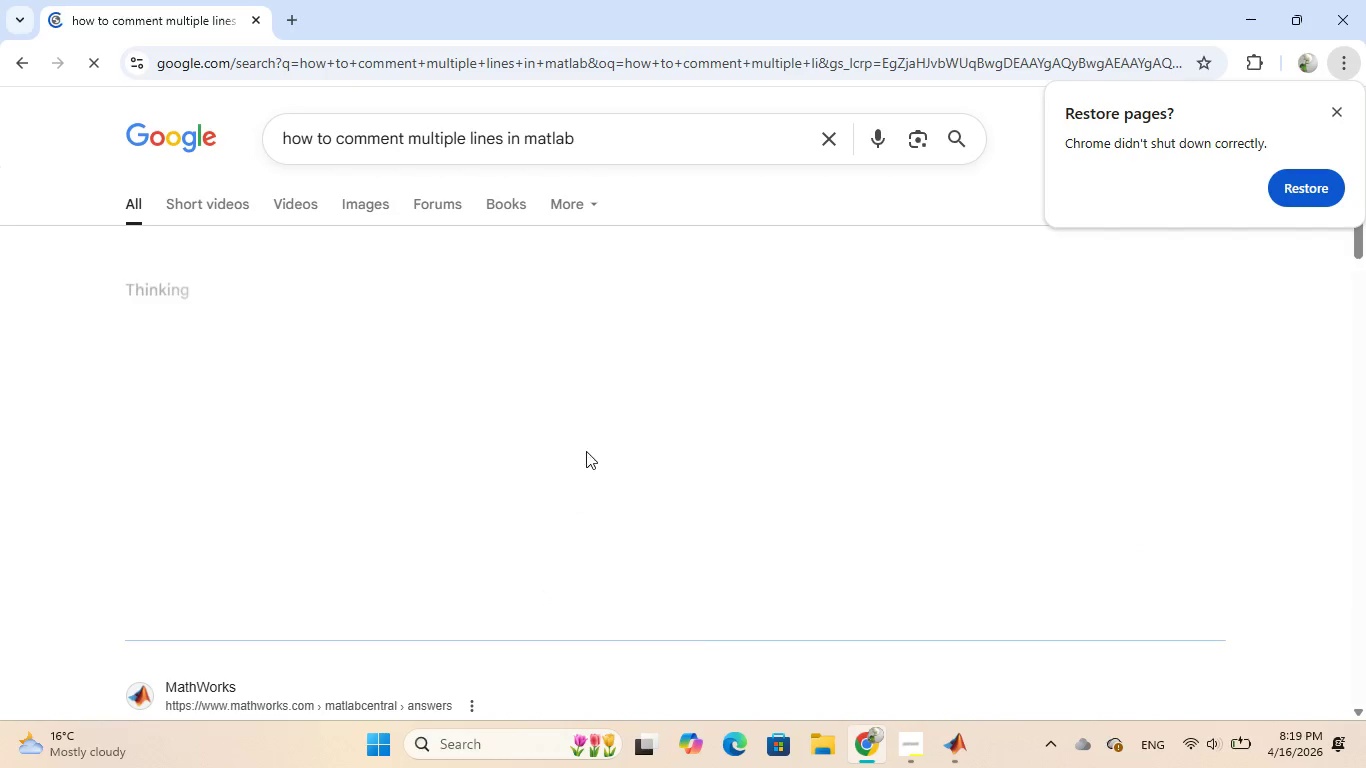 
mouse_move([585, 393])
 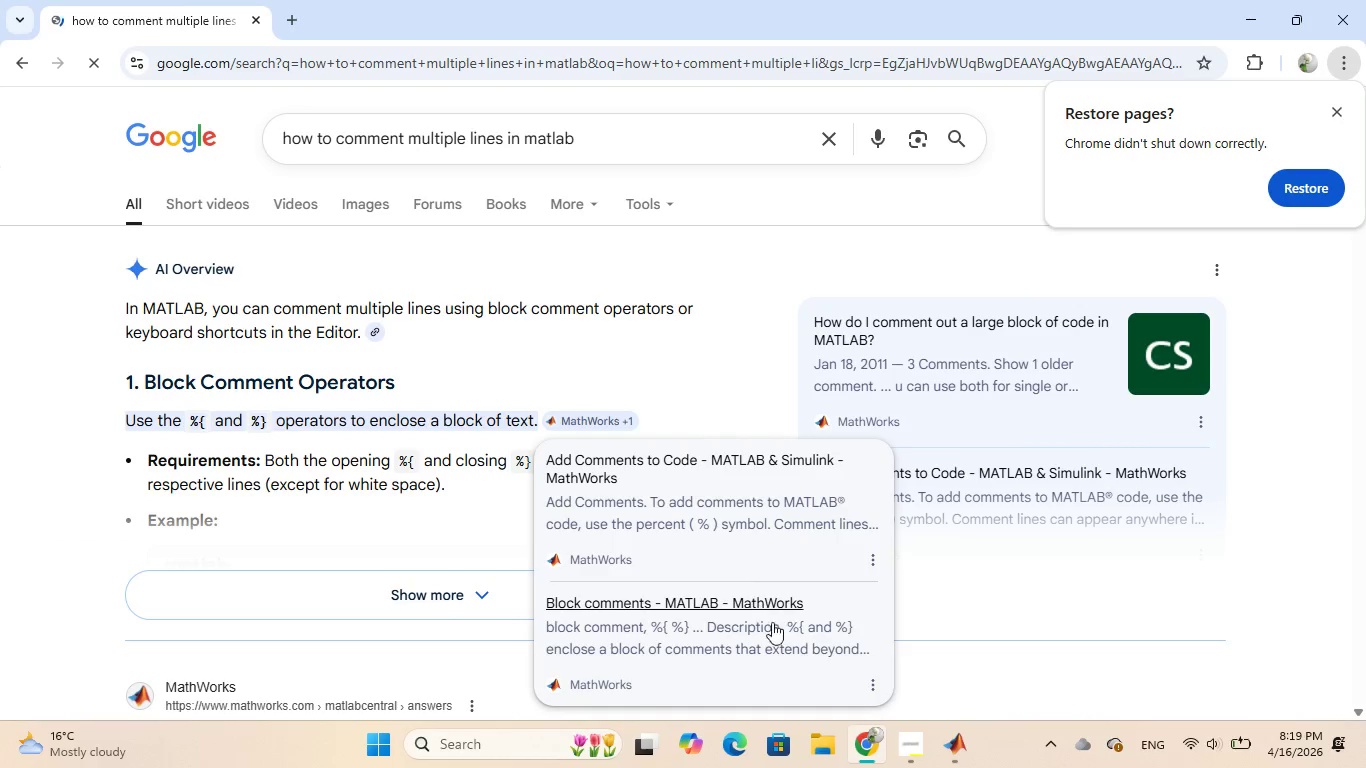 
wait(7.42)
 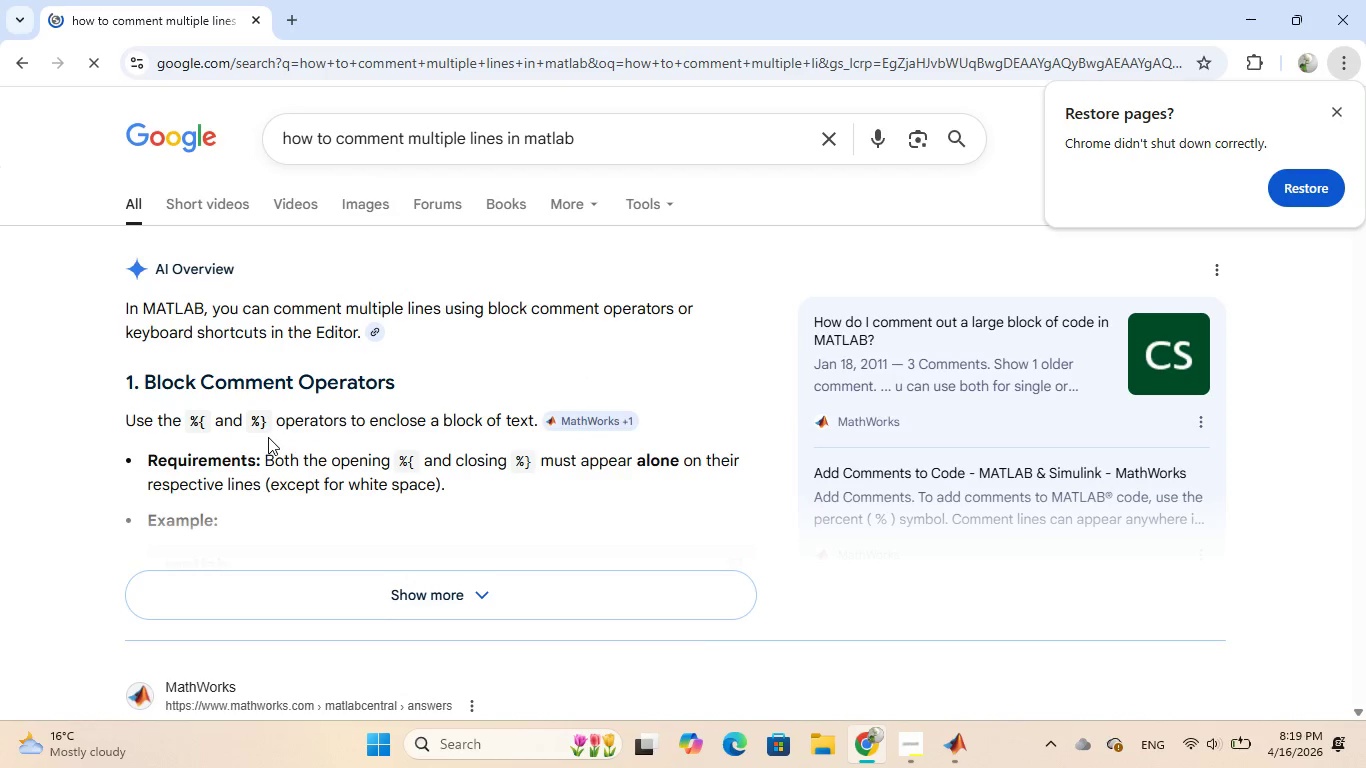 
mouse_move([962, 712])
 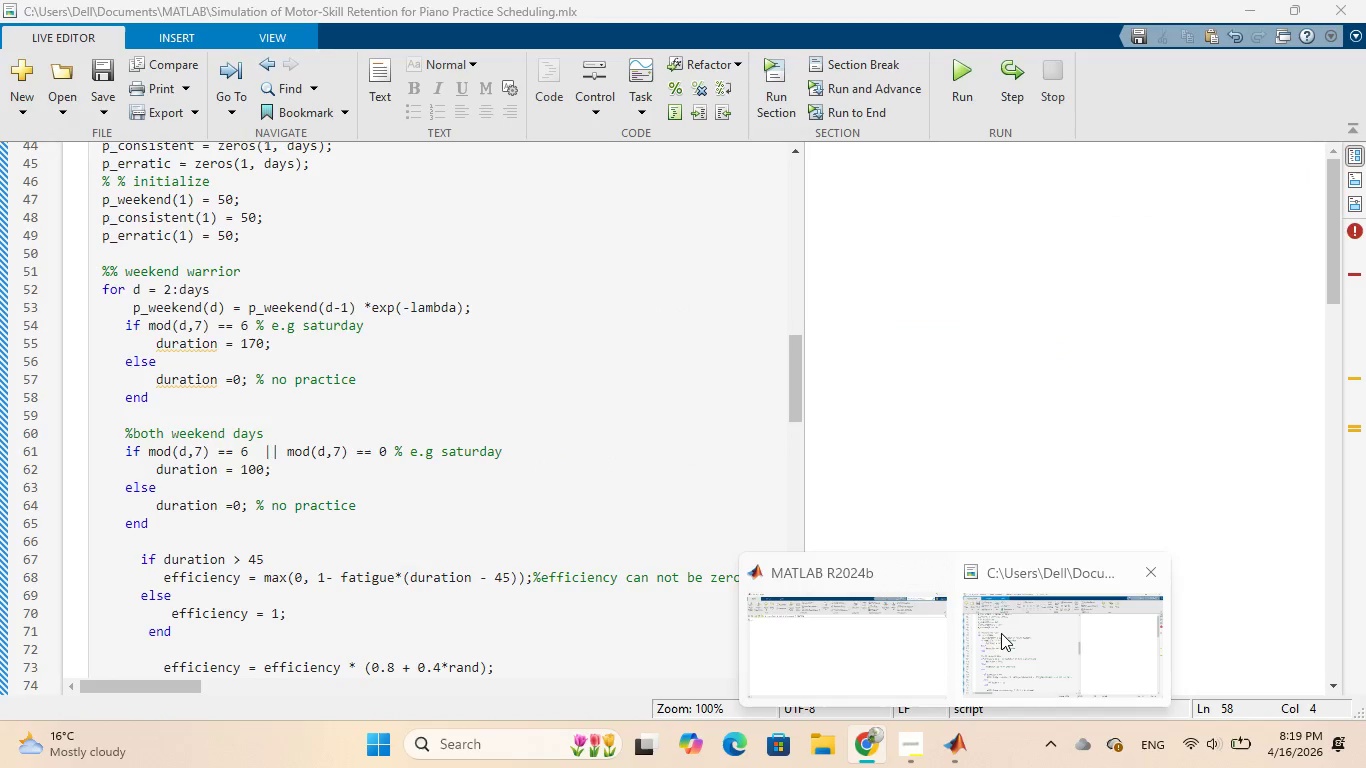 
left_click([1002, 633])
 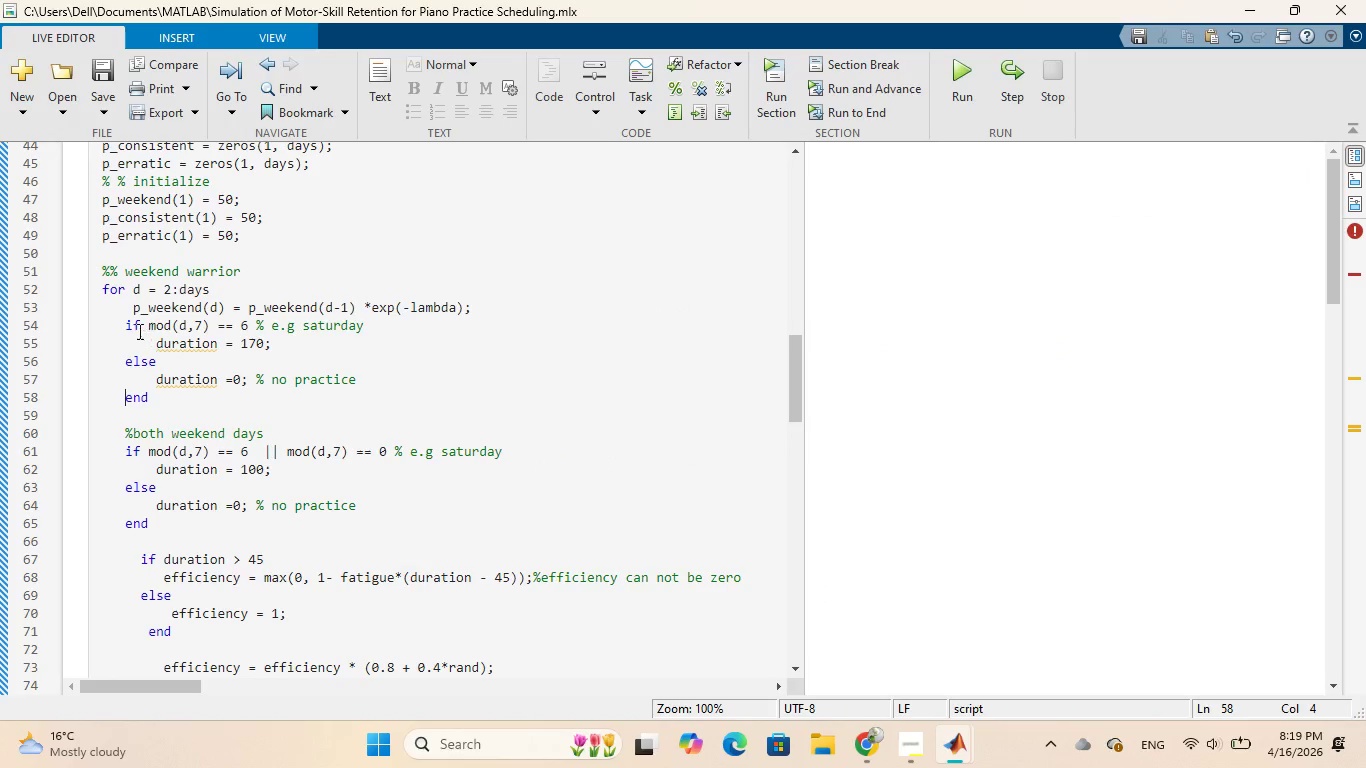 
left_click([124, 322])
 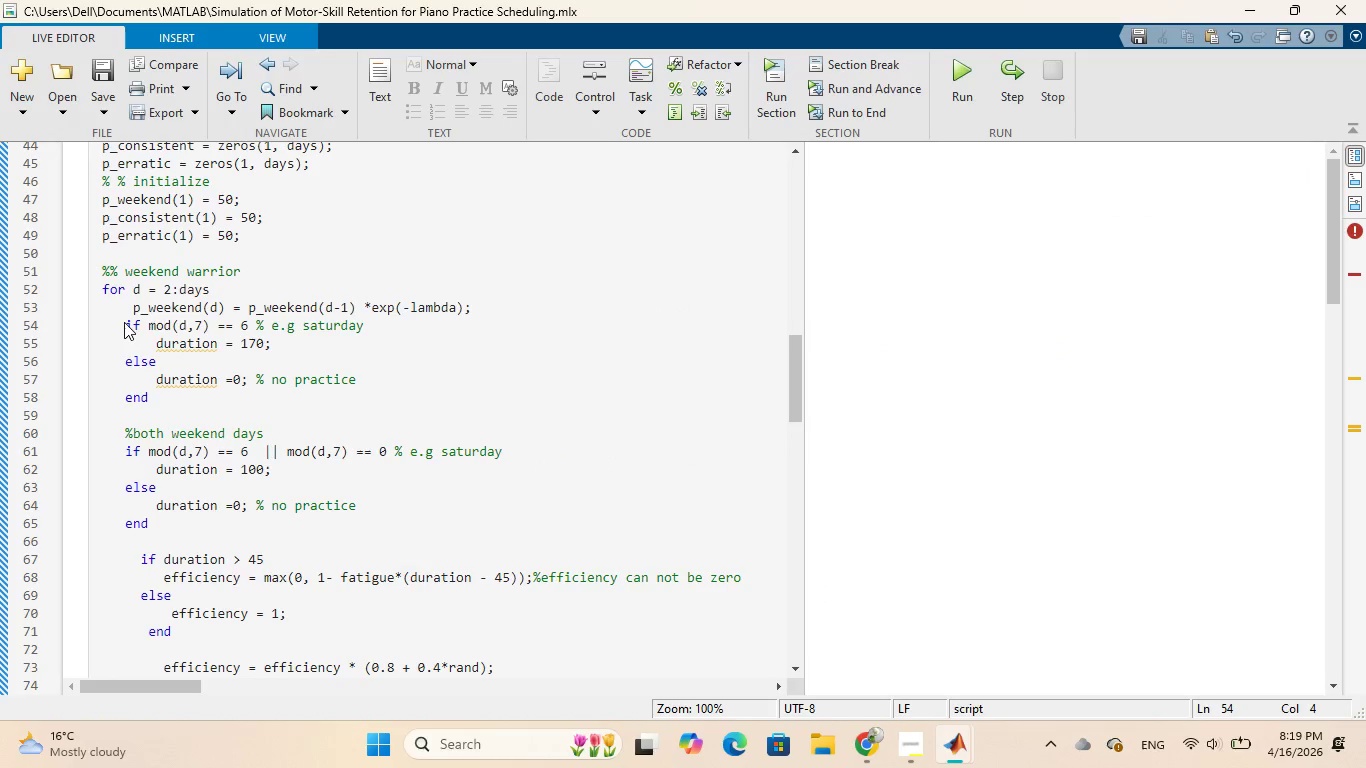 
key(Shift+5)
 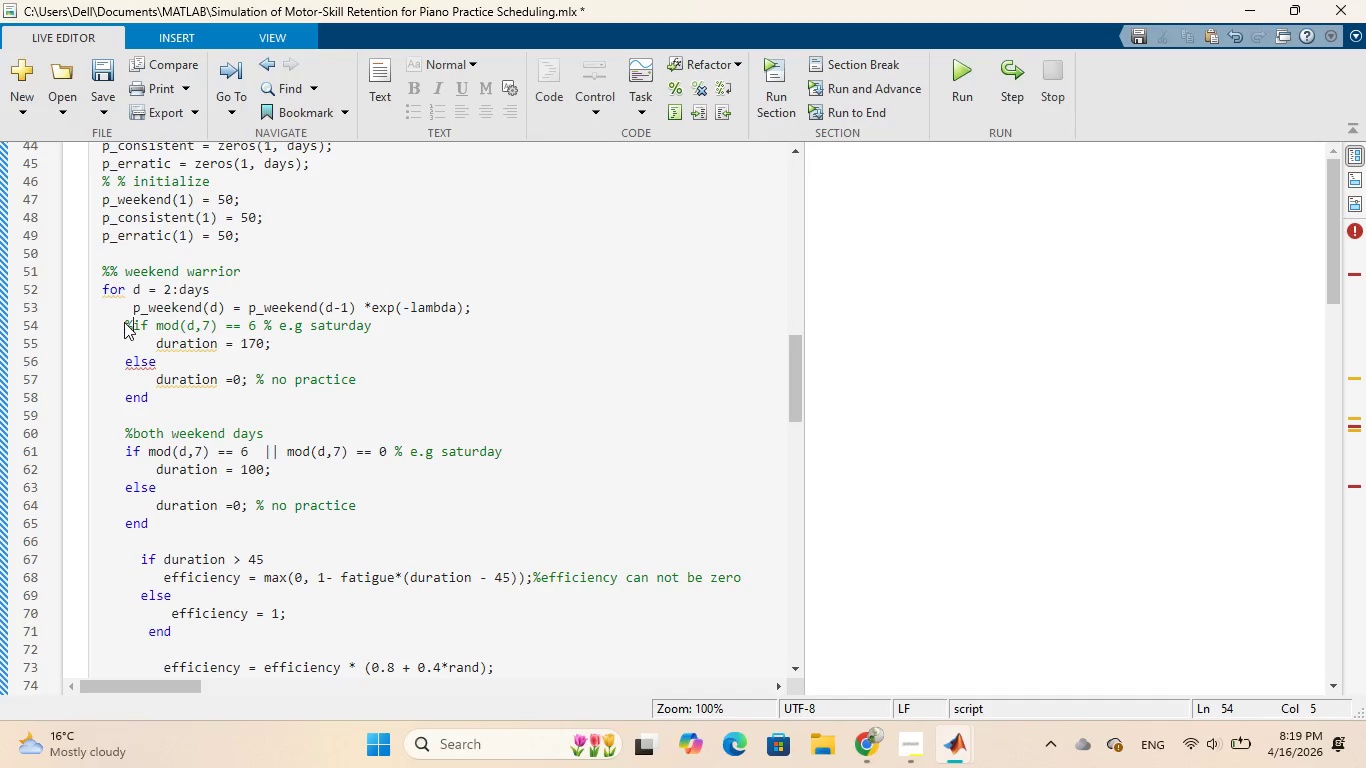 
hold_key(key=ShiftRight, duration=0.53)
 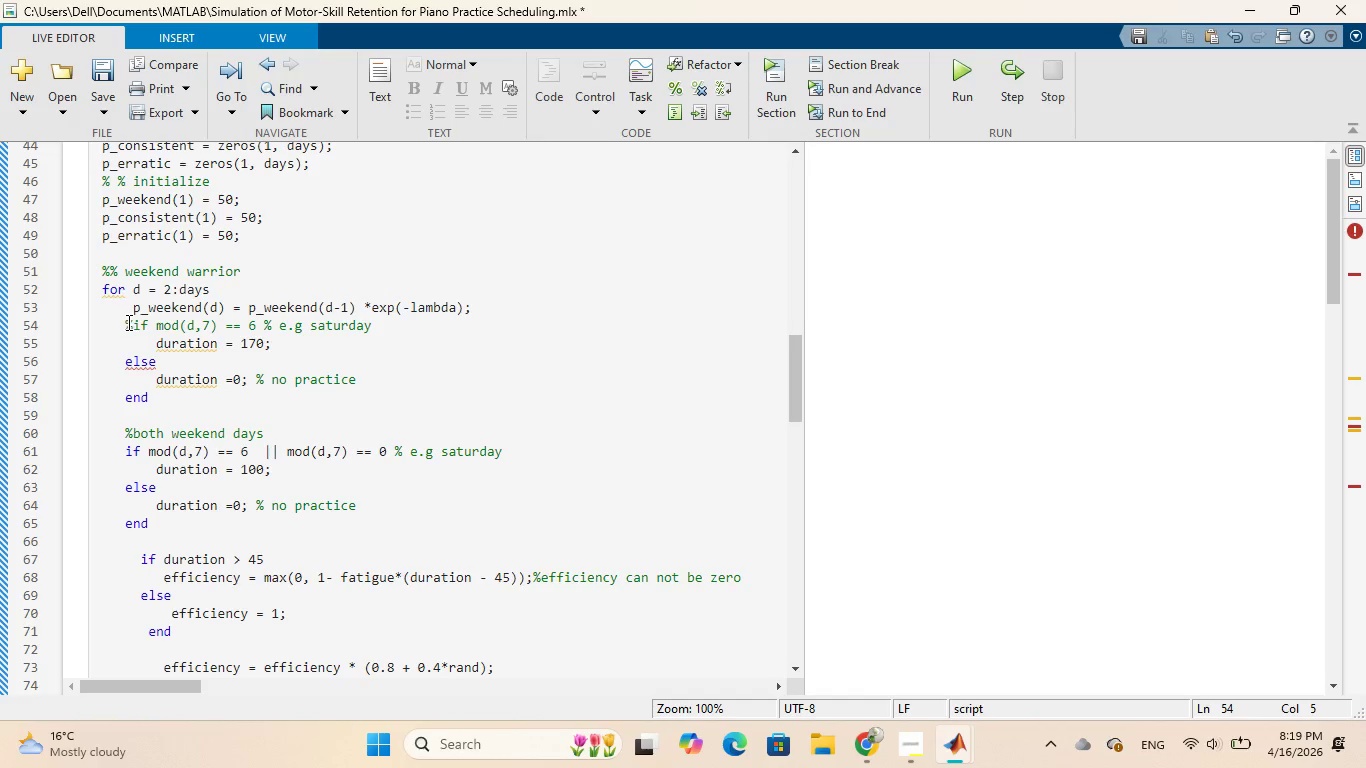 
key(Shift+BracketLeft)
 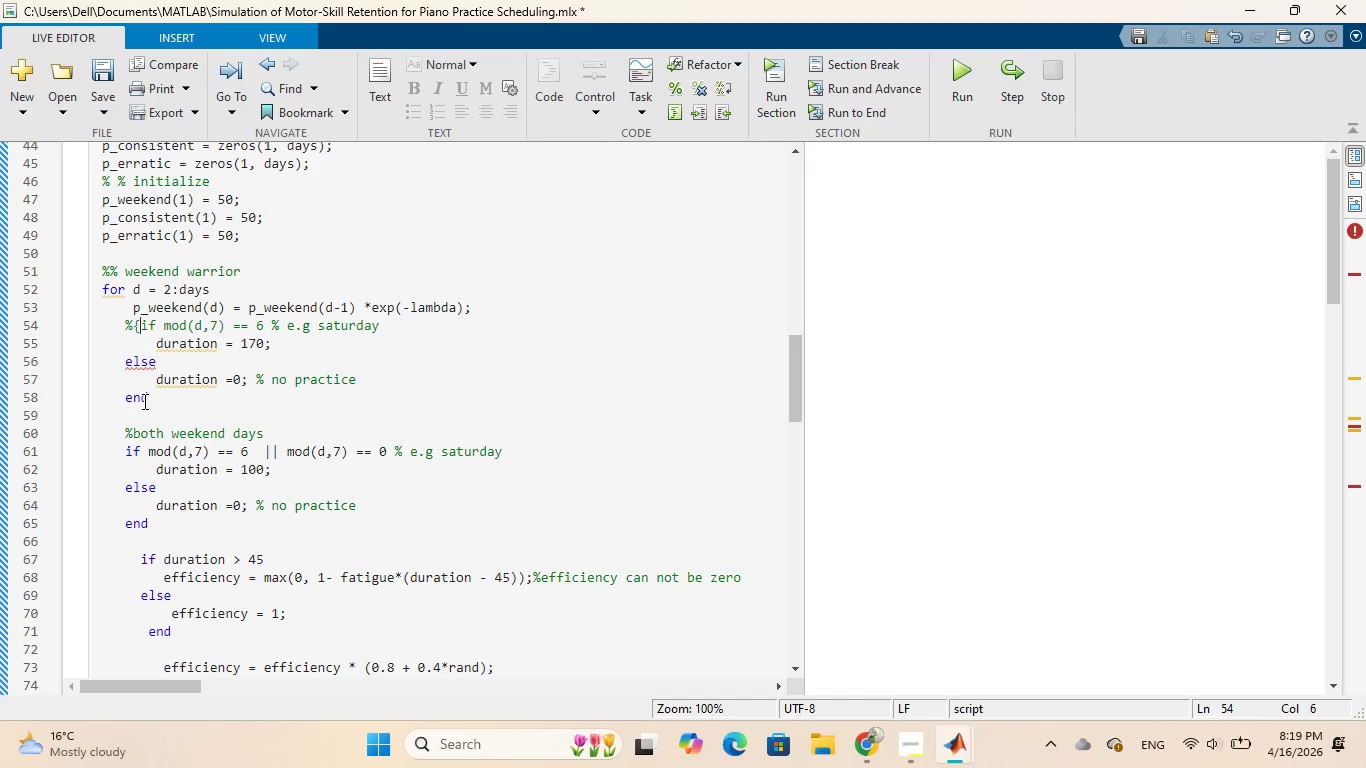 
left_click([123, 414])
 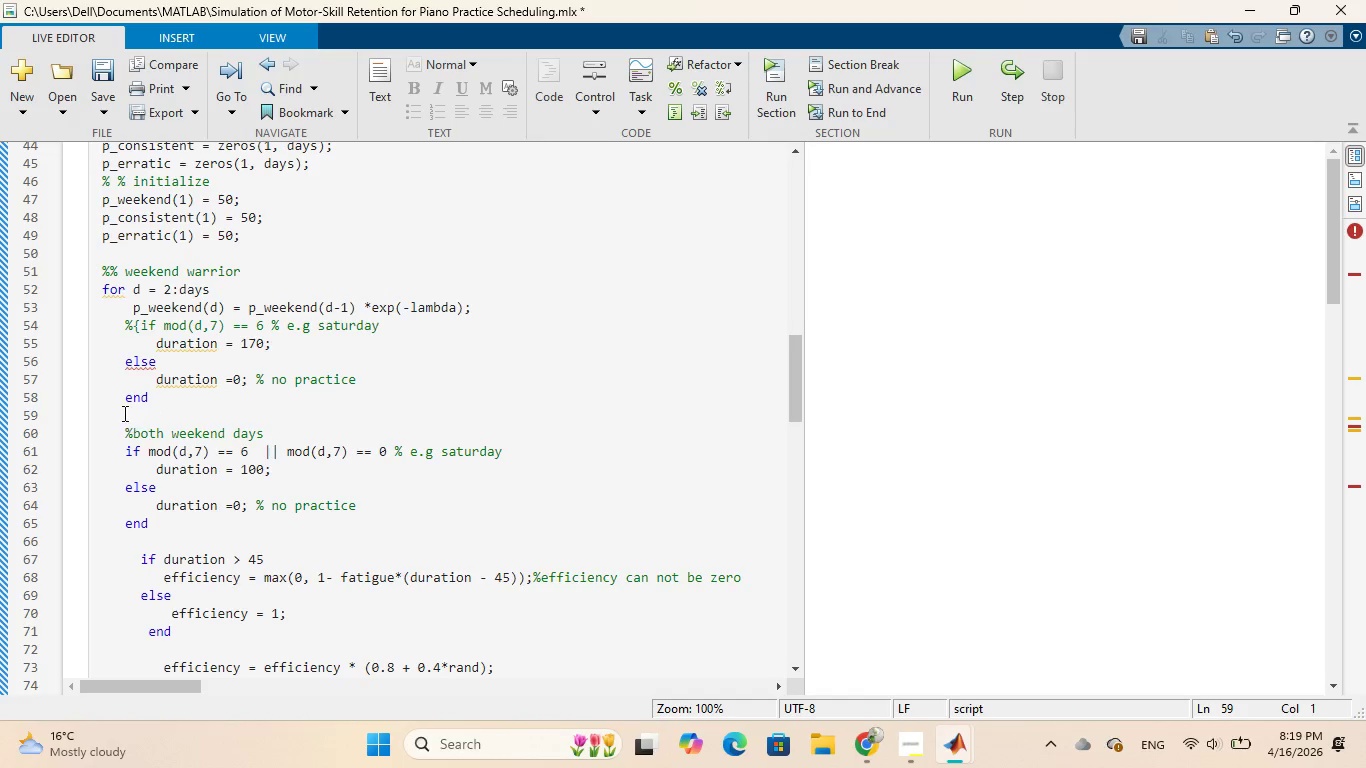 
hold_key(key=ShiftRight, duration=0.64)
 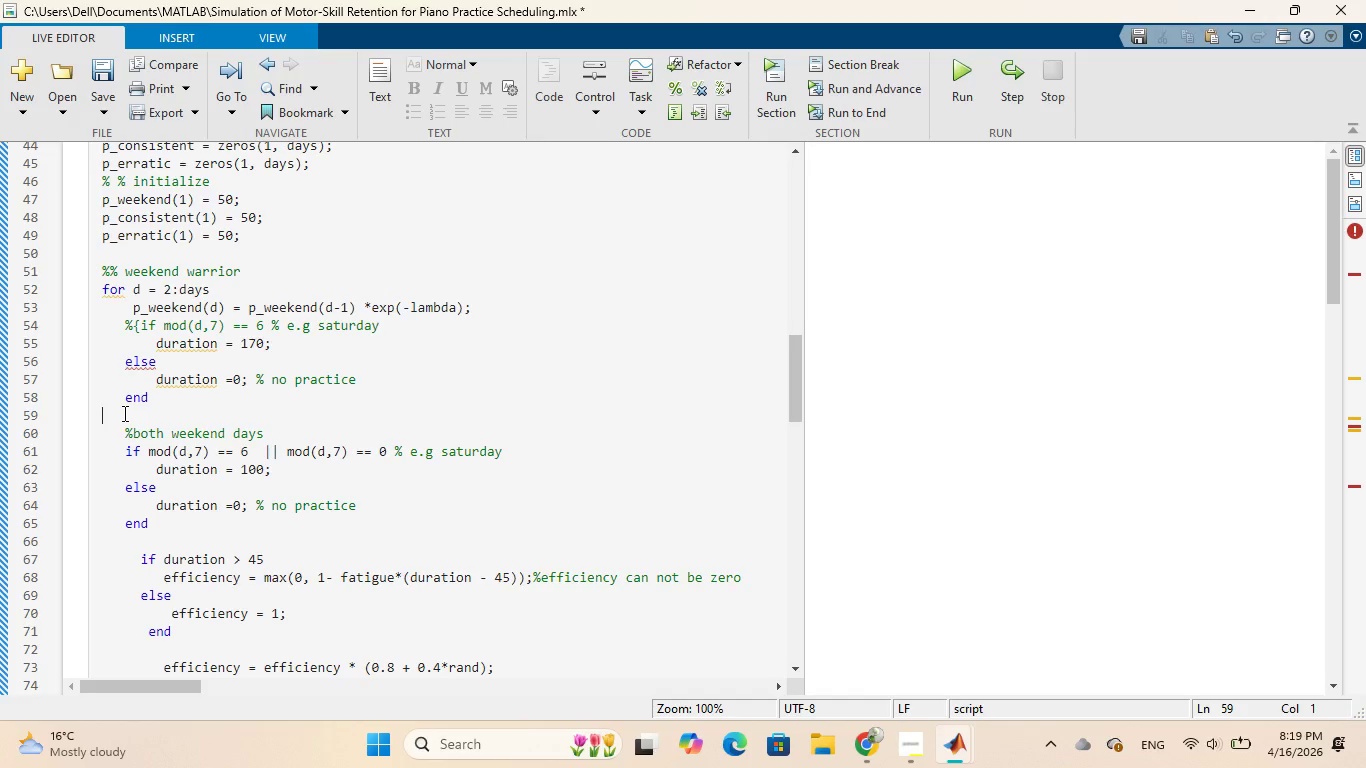 
key(Shift+BracketRight)
 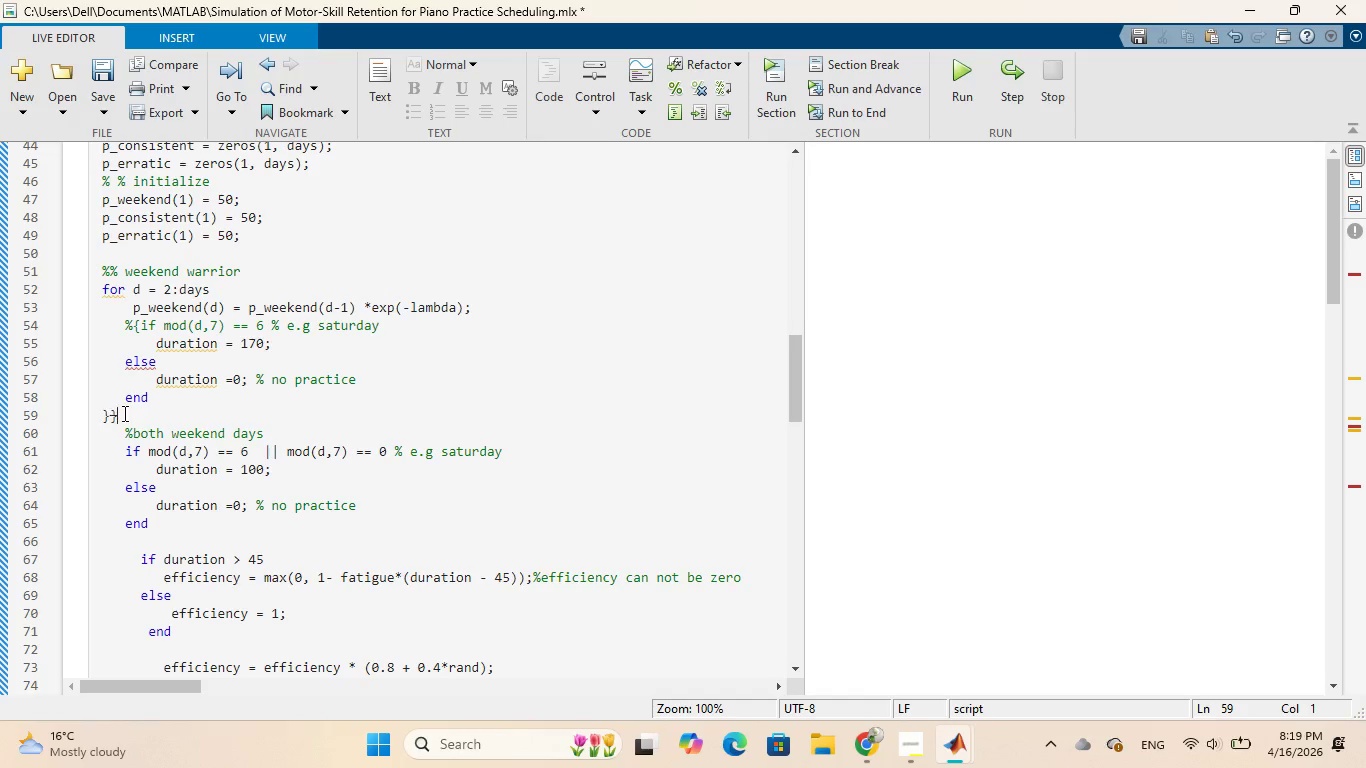 
key(Shift+BracketRight)
 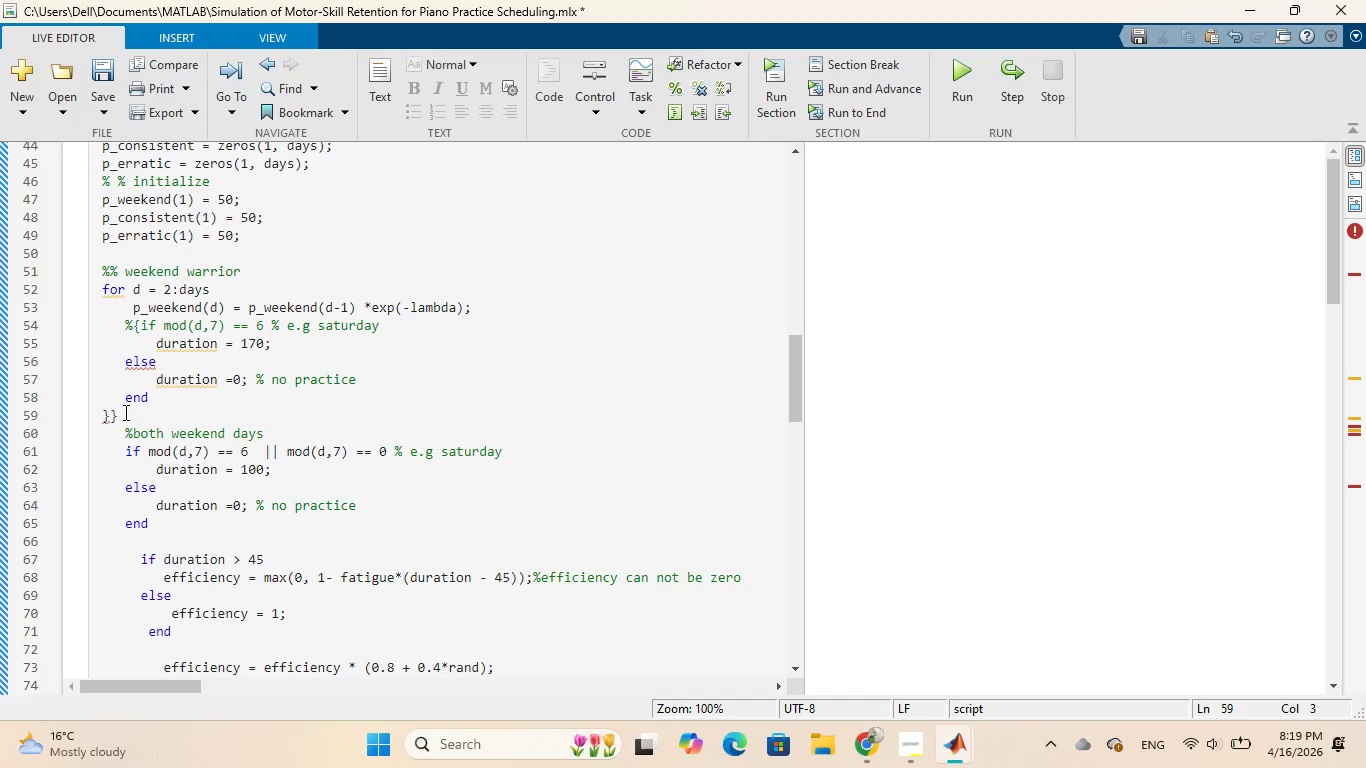 
key(Backspace)
 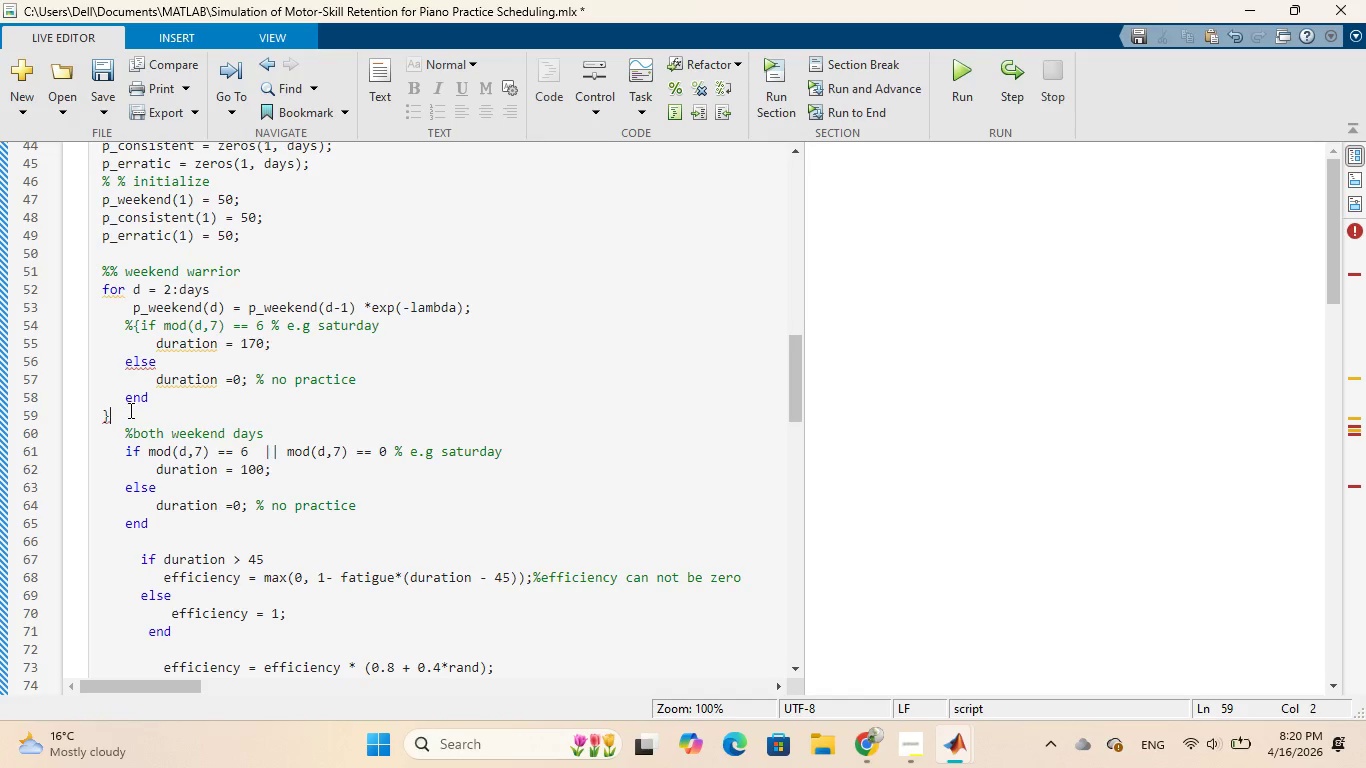 
key(Shift+5)
 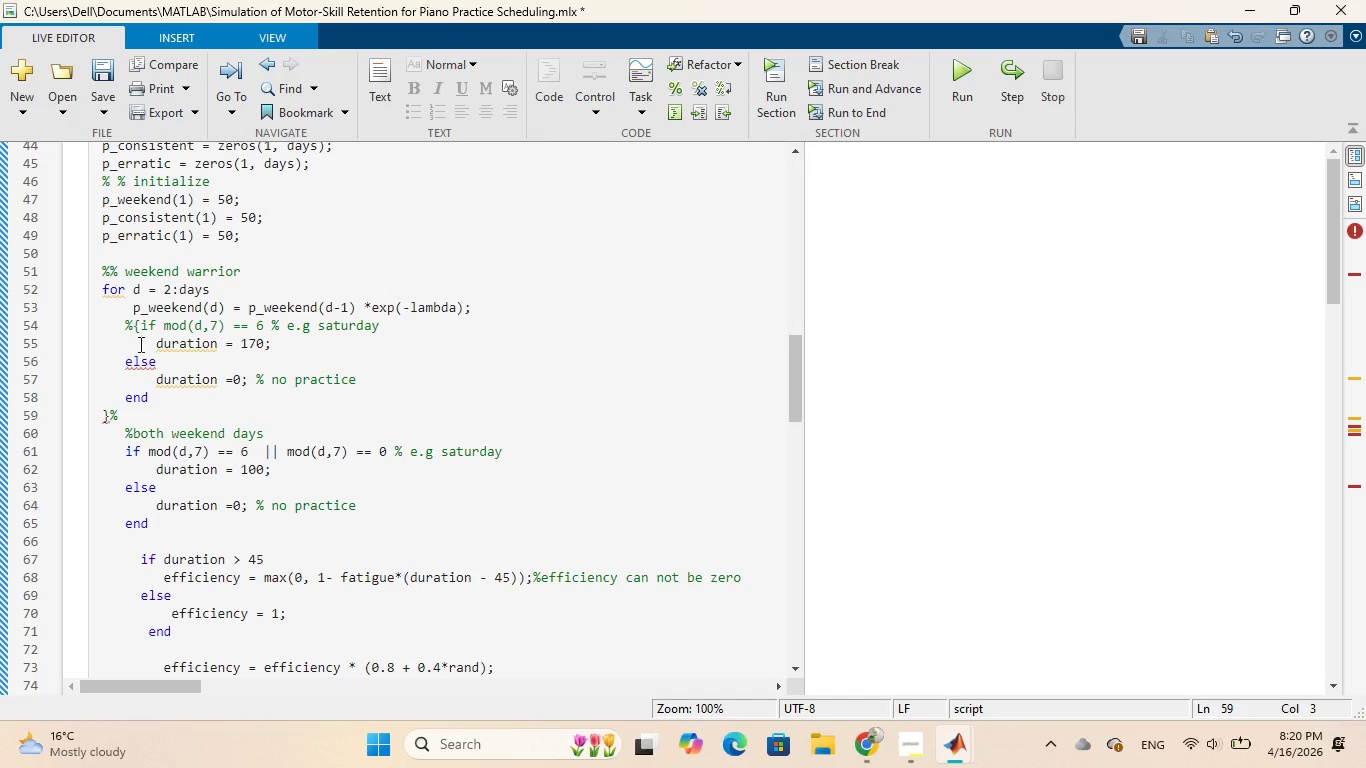 
wait(5.73)
 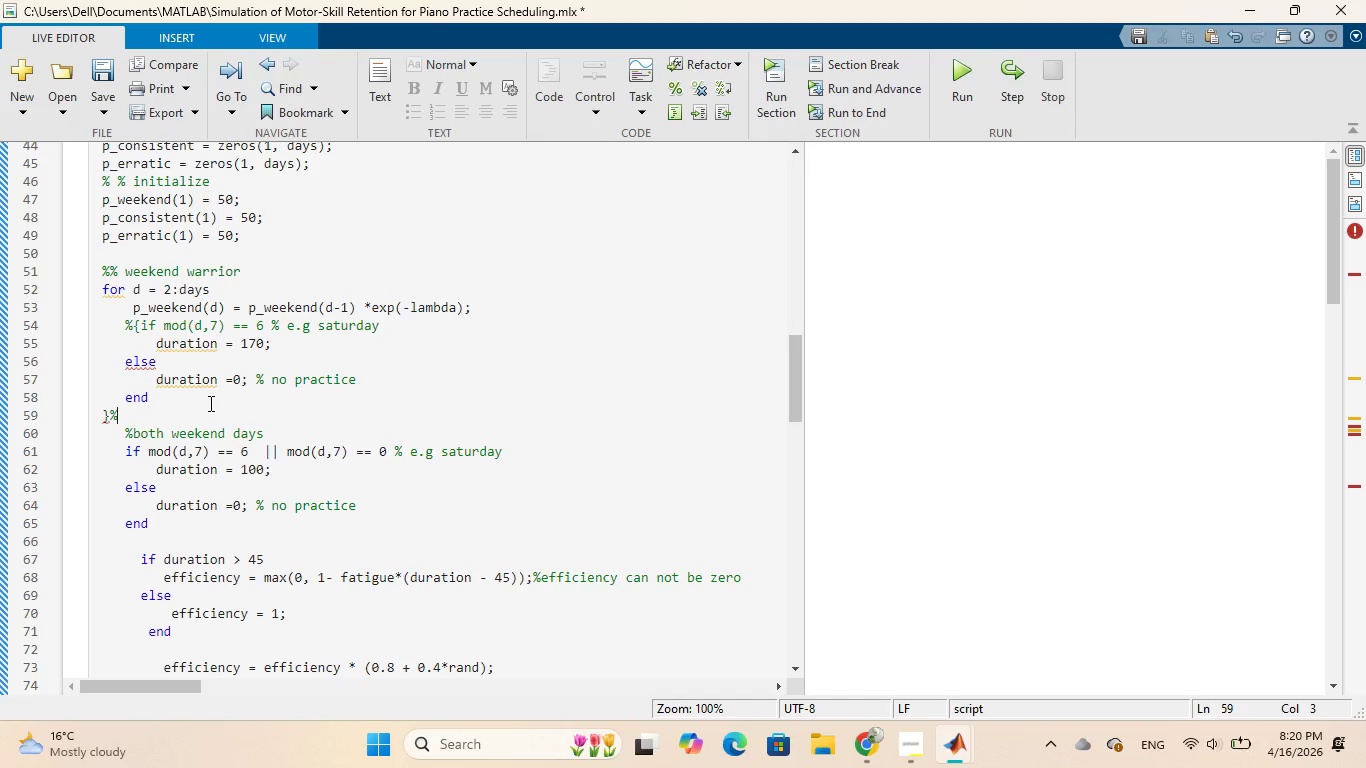 
left_click([99, 414])
 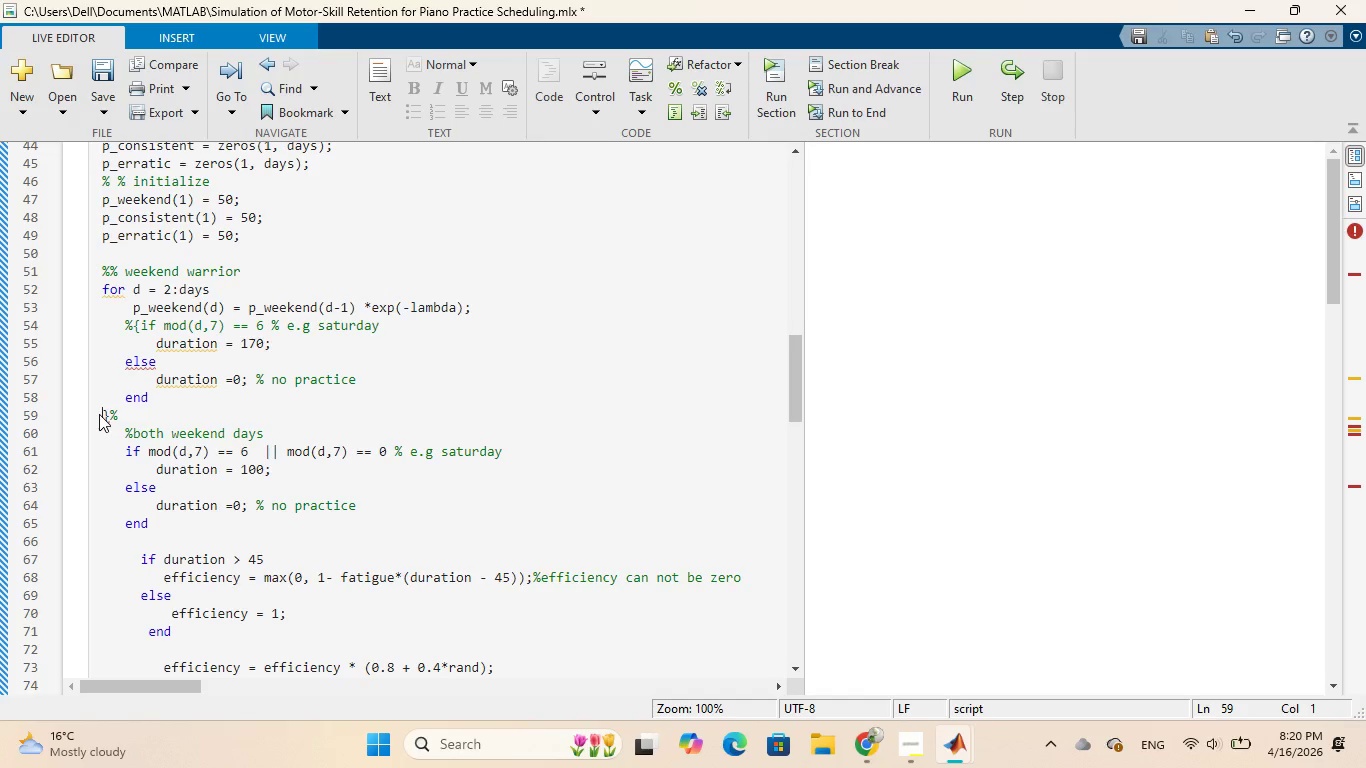 
key(Space)
 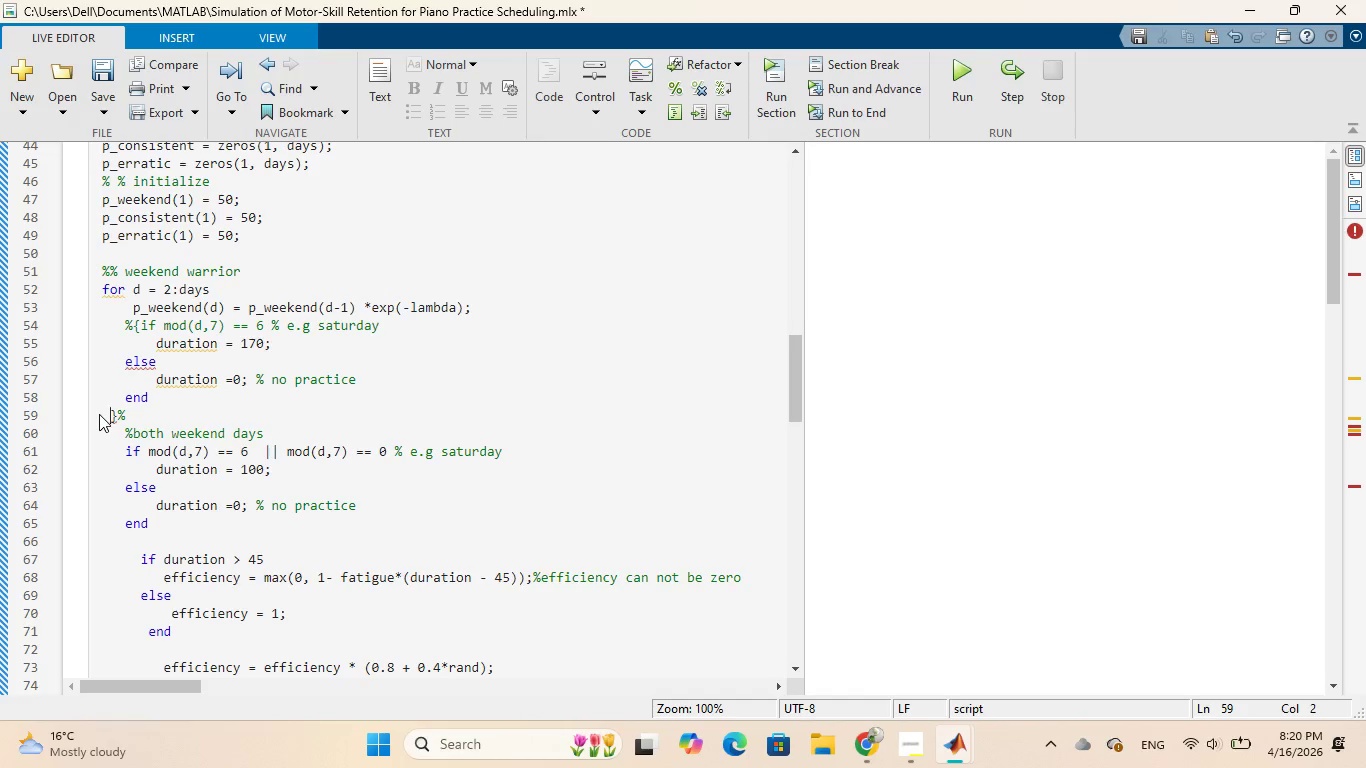 
key(Space)
 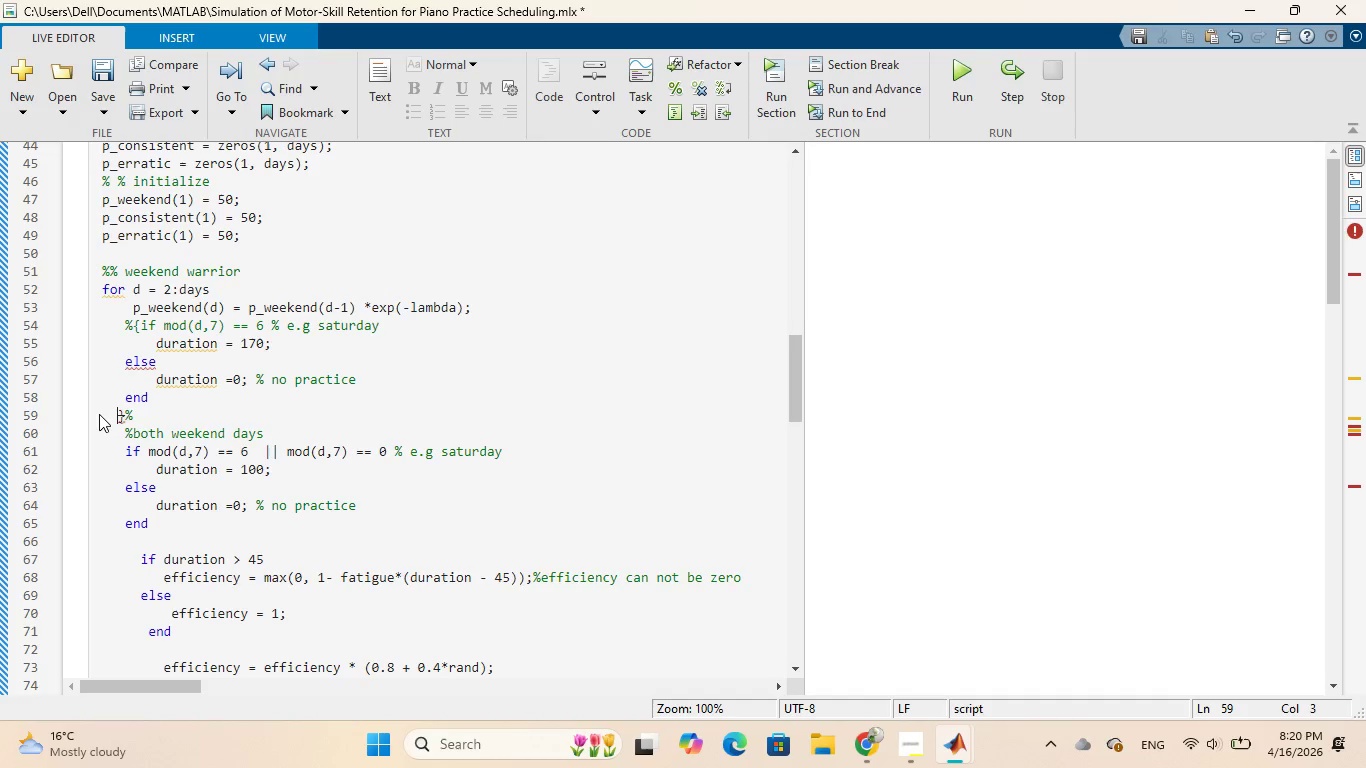 
key(Space)
 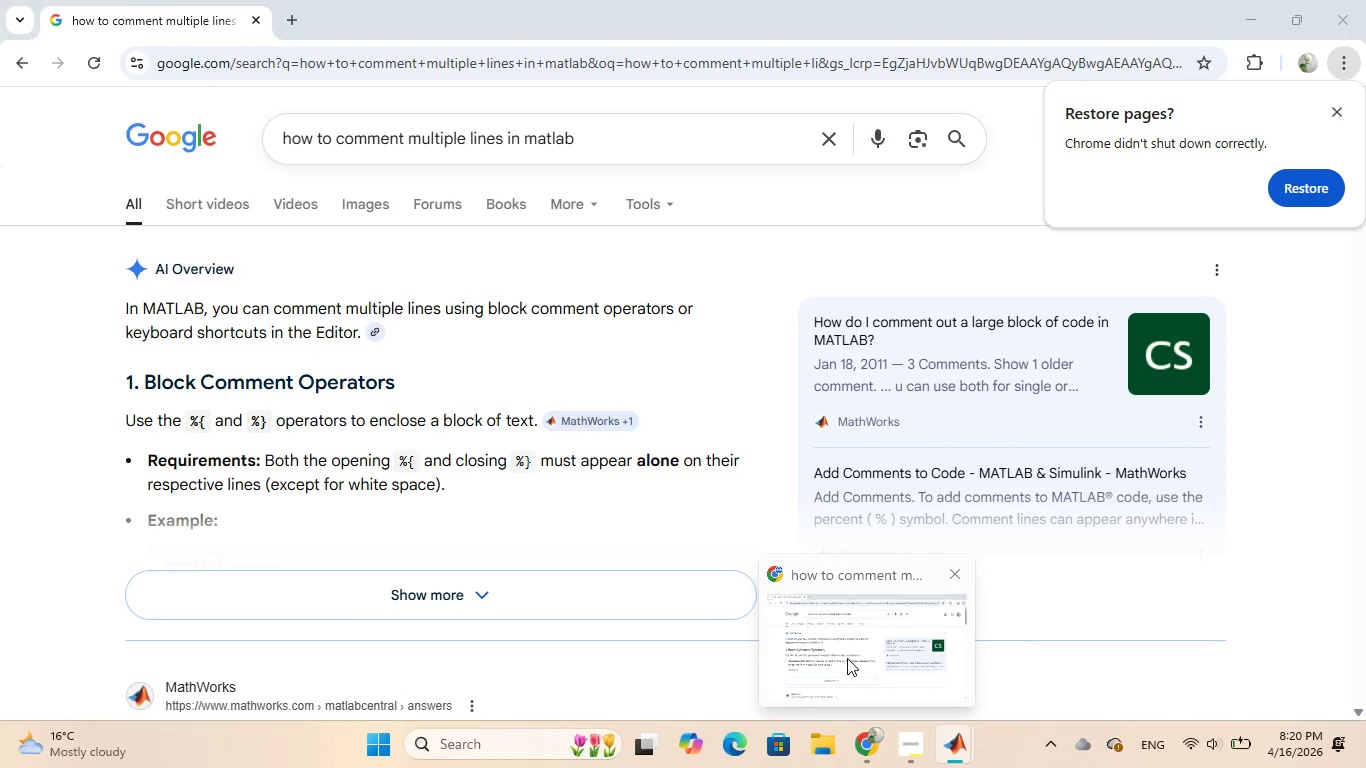 
wait(8.83)
 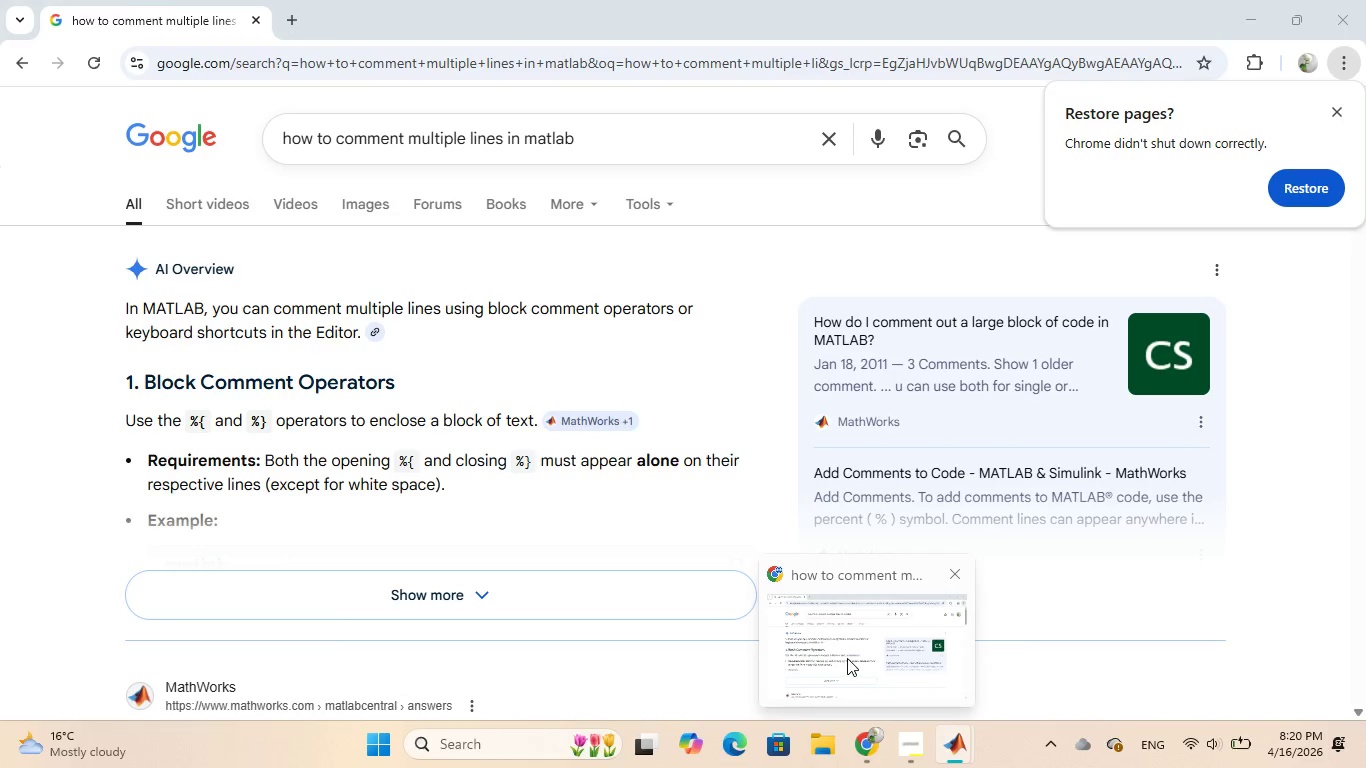 
key(Backspace)
 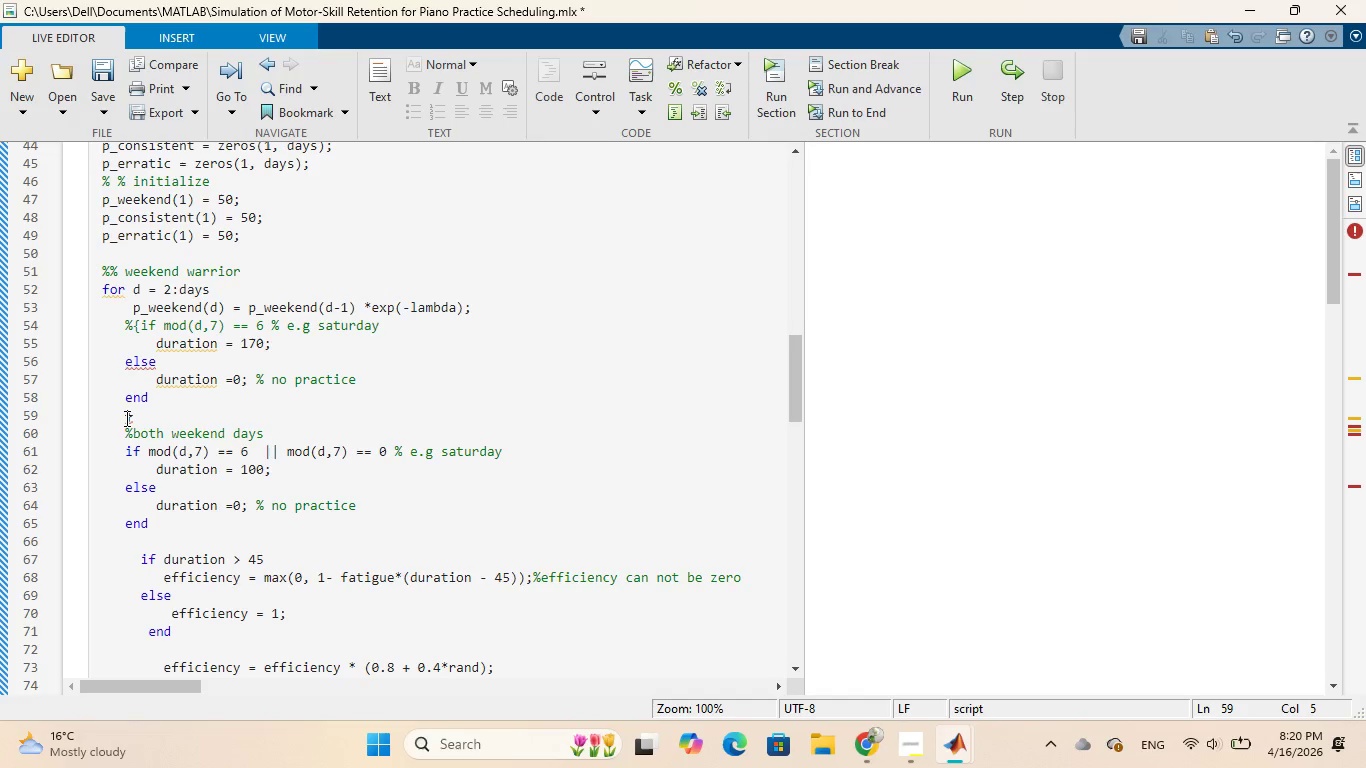 
left_click([125, 418])
 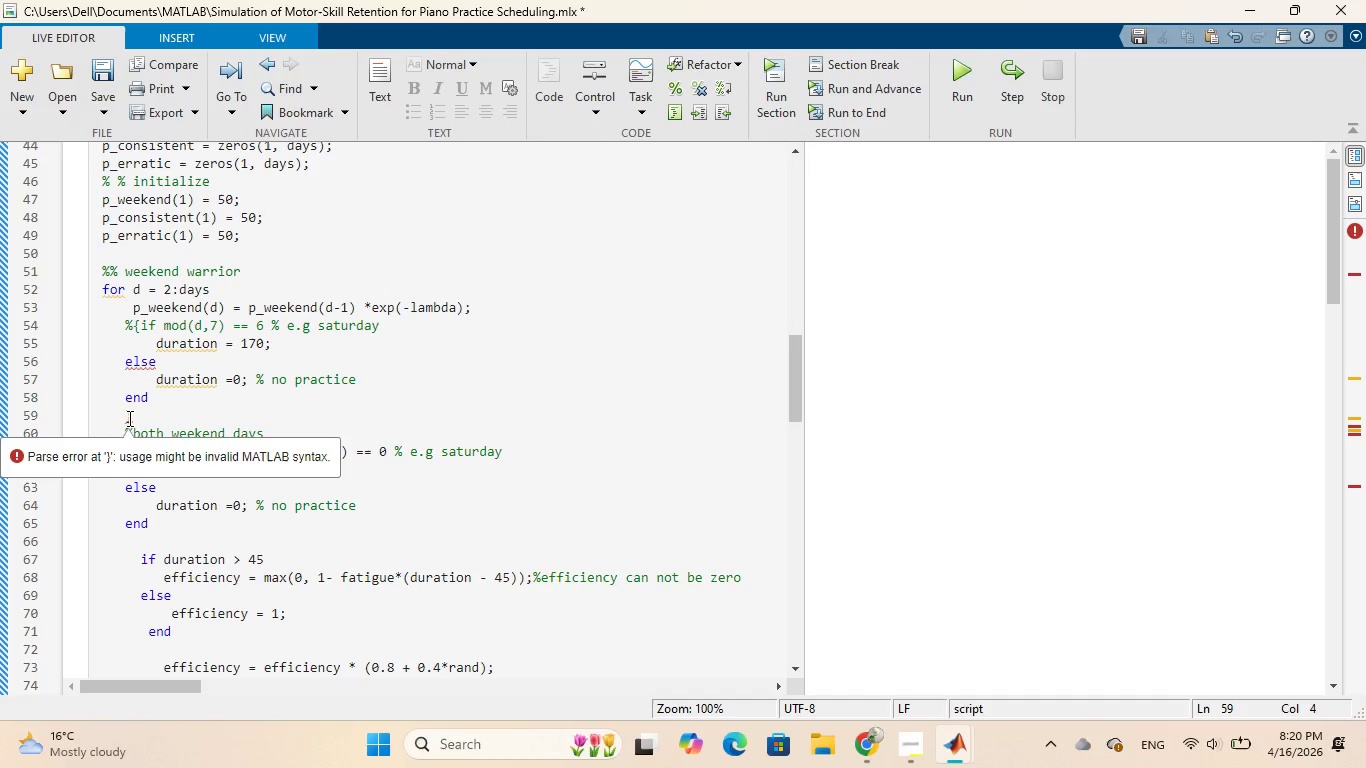 
key(Shift+5)
 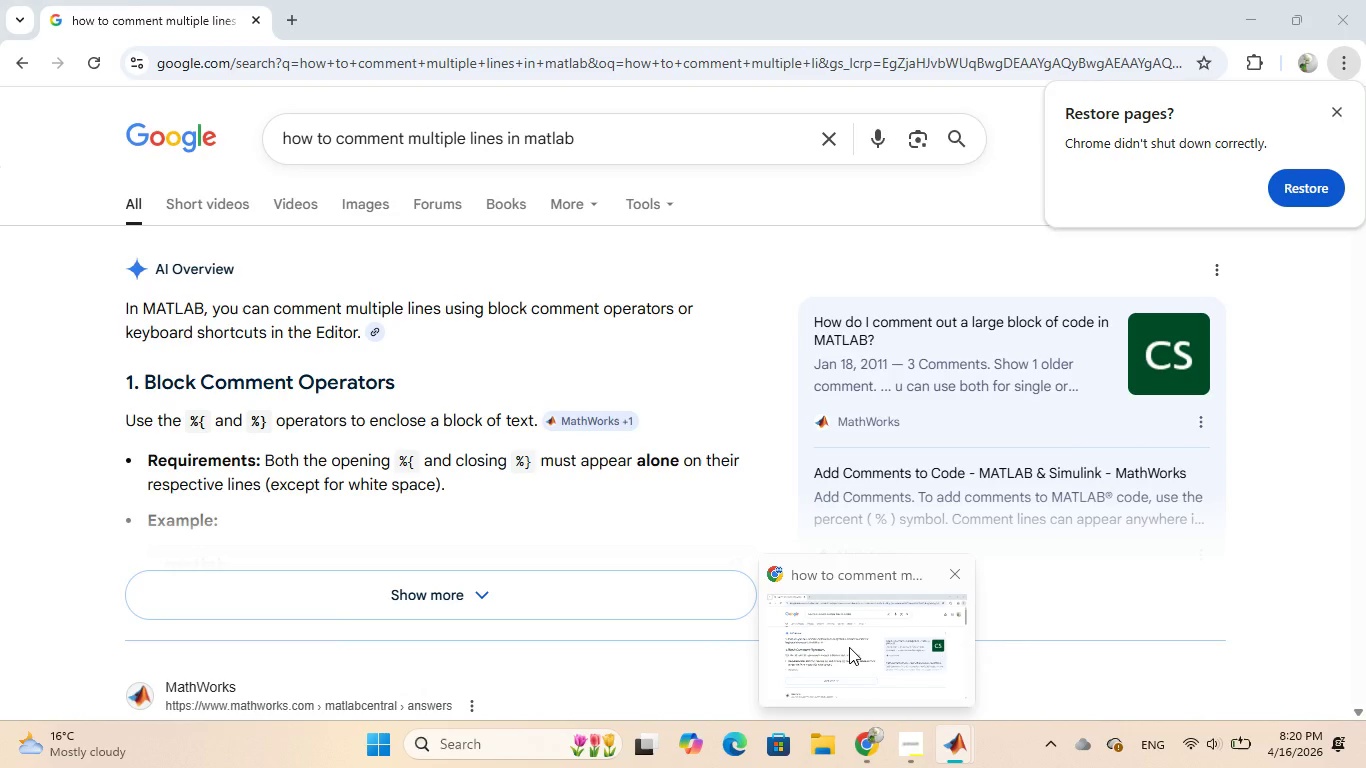 
wait(14.34)
 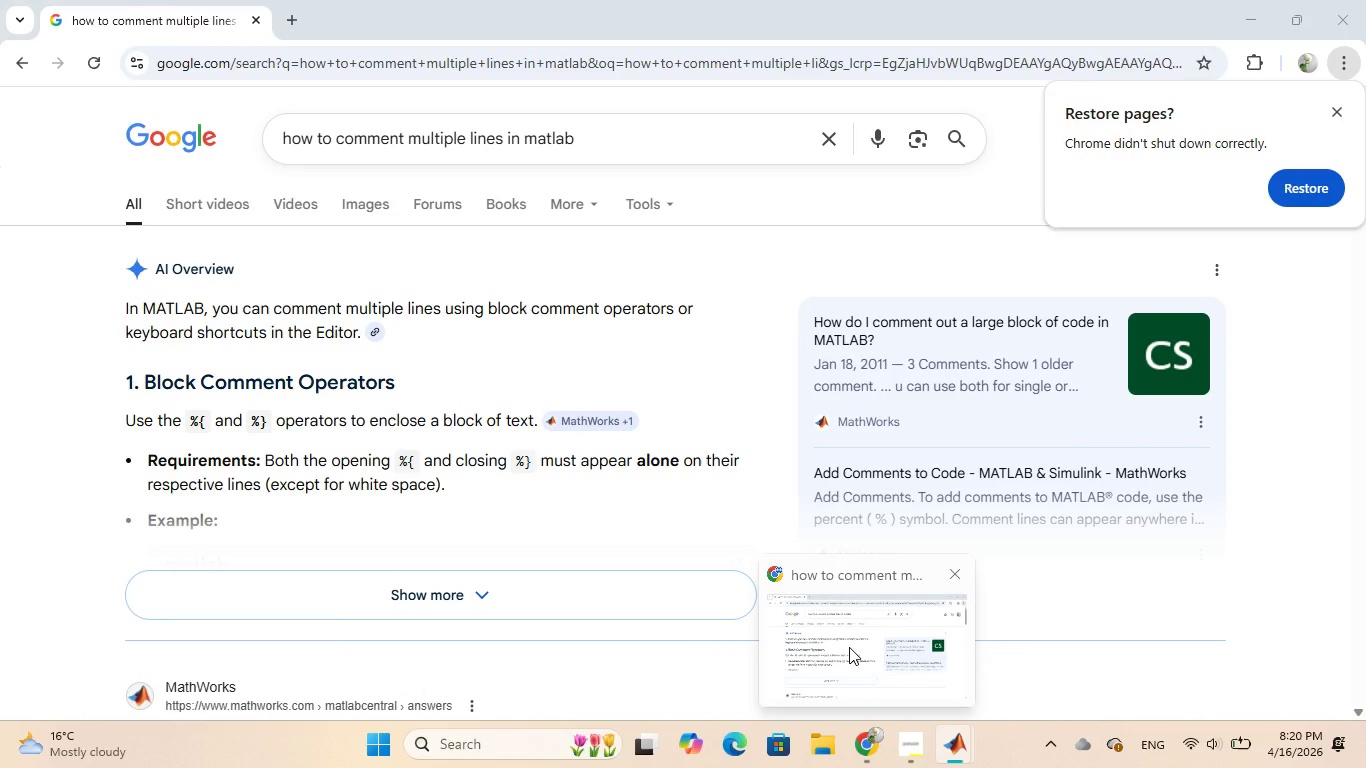 
left_click([849, 647])
 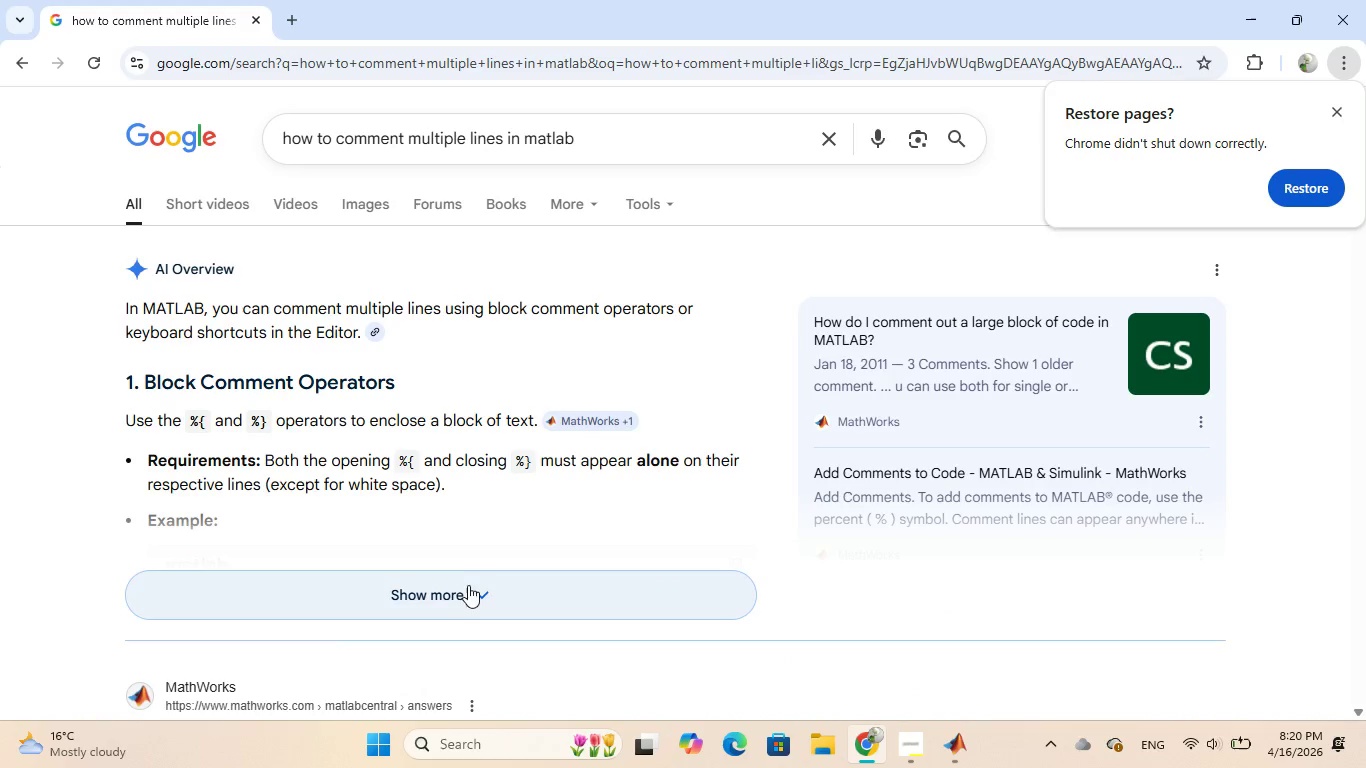 
left_click([485, 589])
 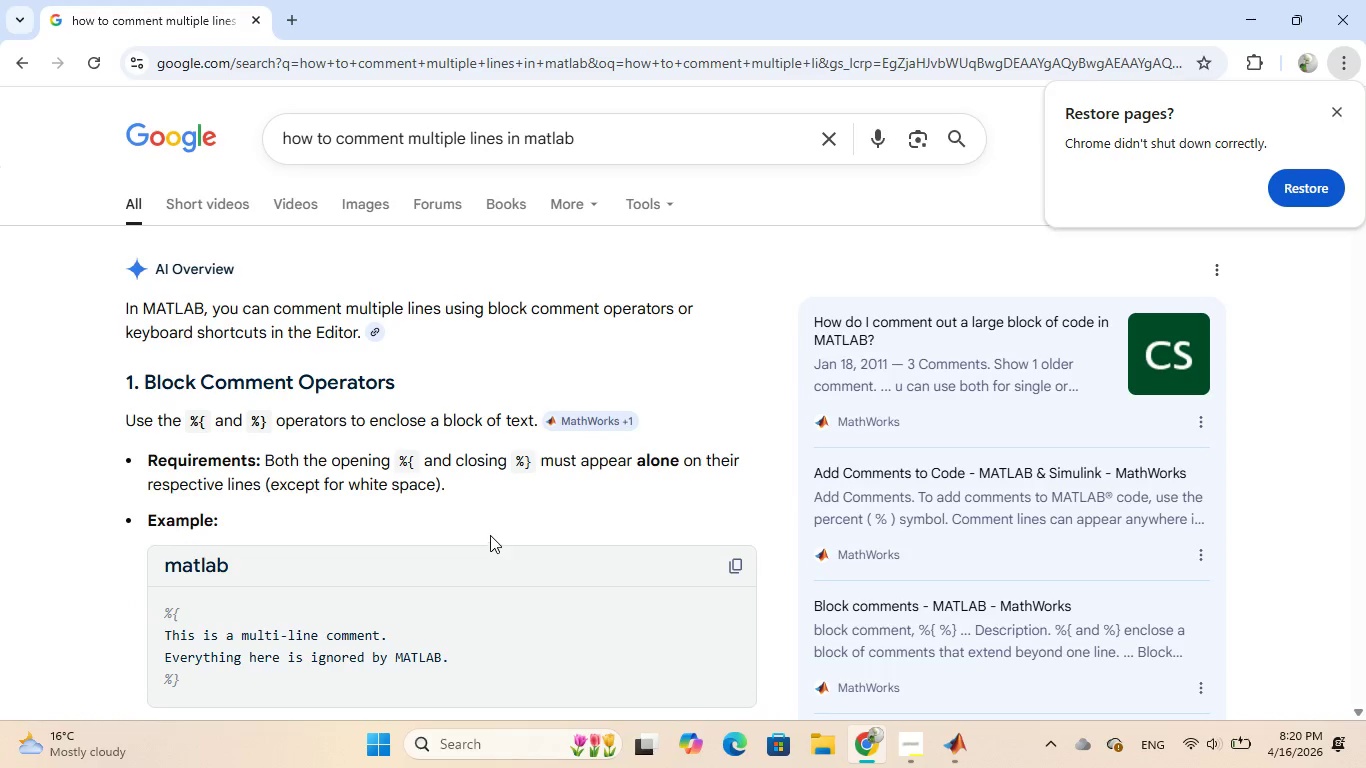 
scroll: coordinate [490, 533], scroll_direction: down, amount: 2.0
 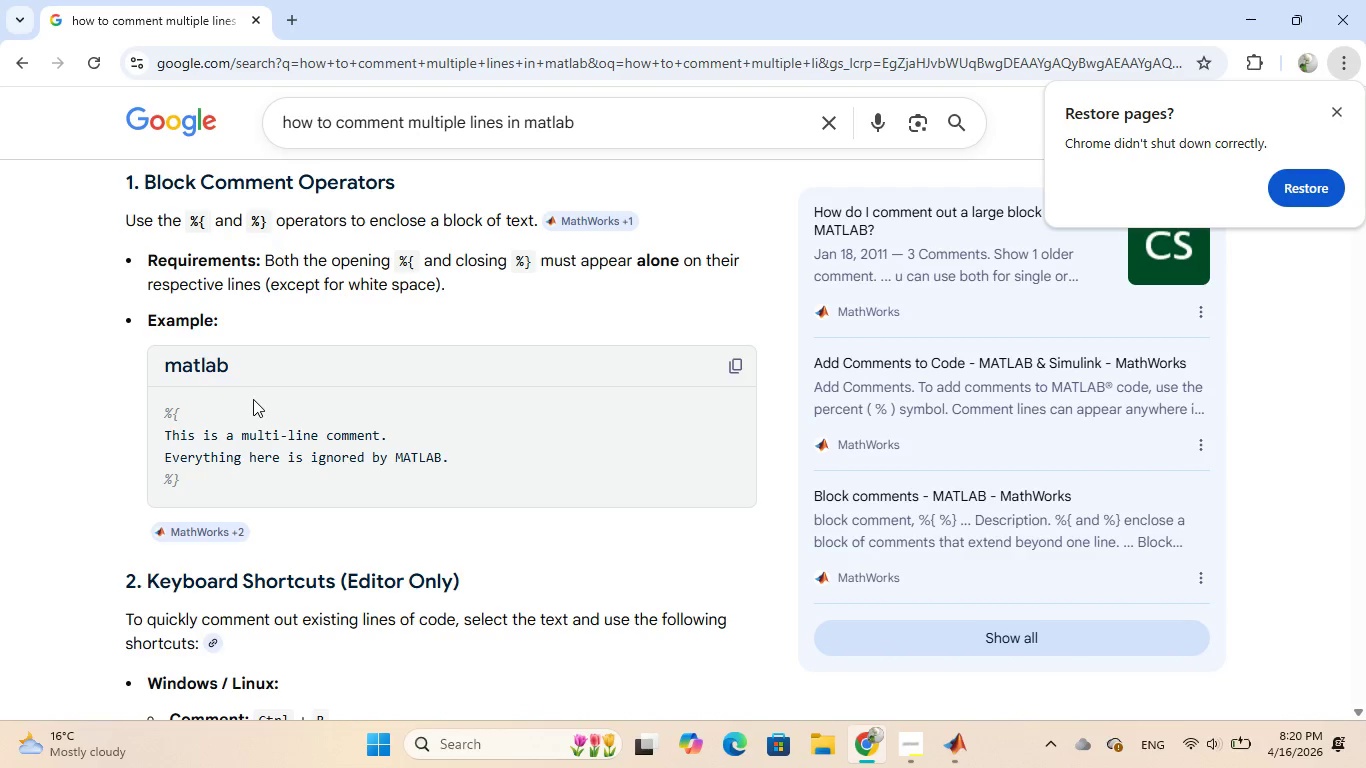 
wait(6.28)
 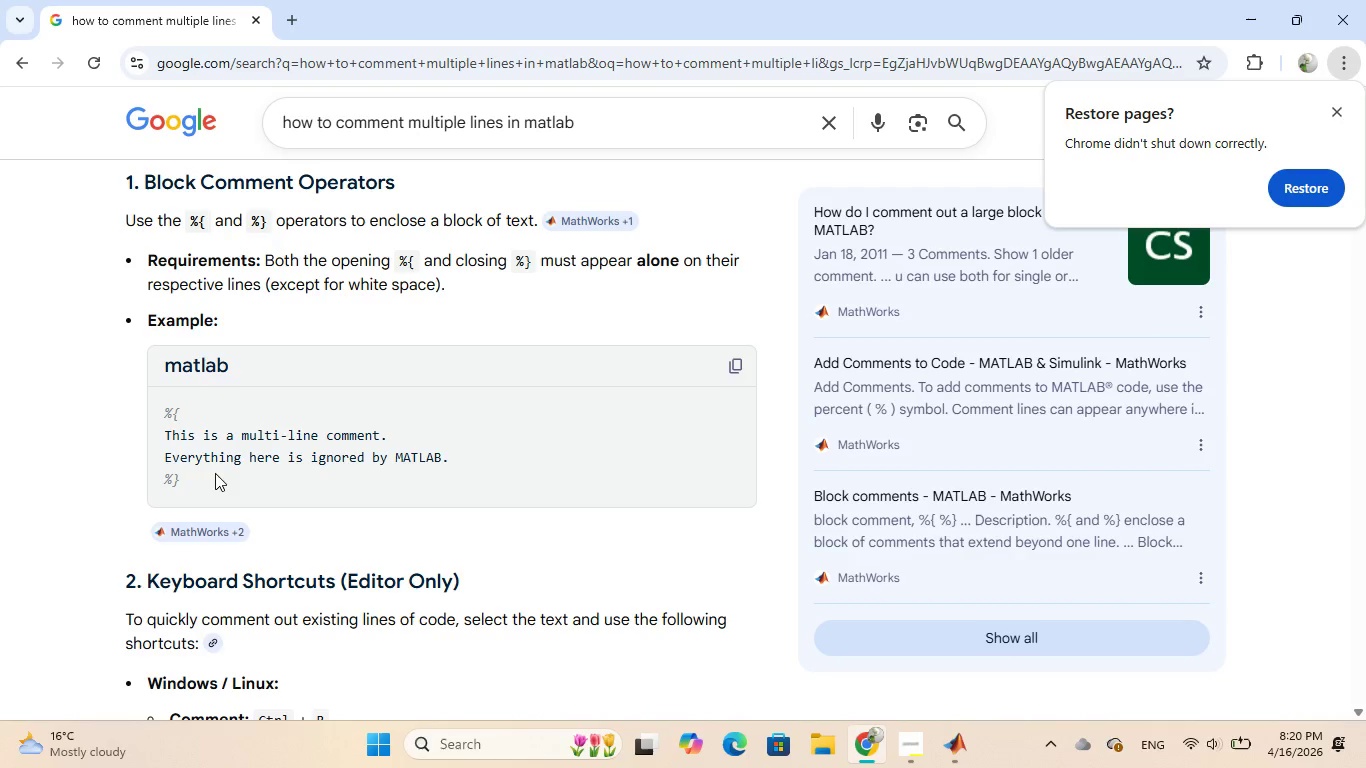 
scroll: coordinate [246, 394], scroll_direction: down, amount: 2.0
 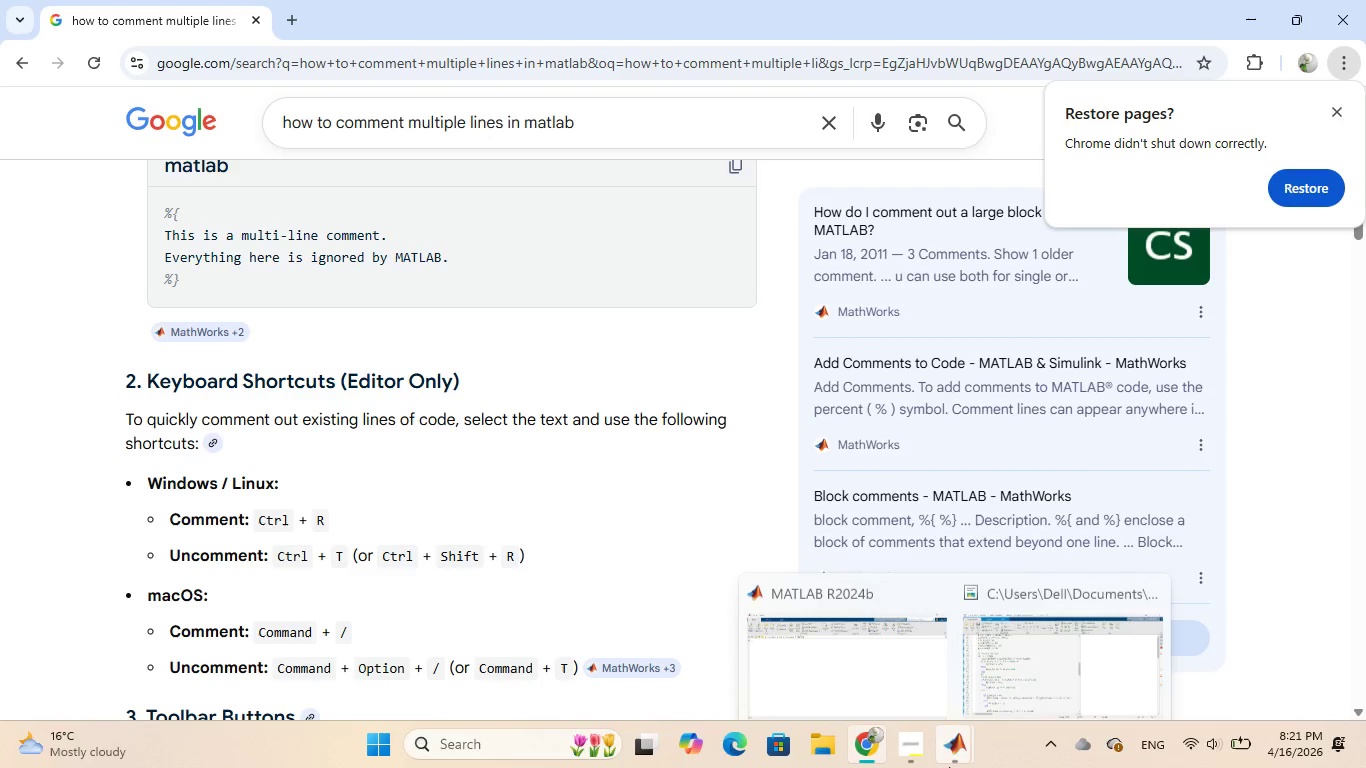 
wait(19.11)
 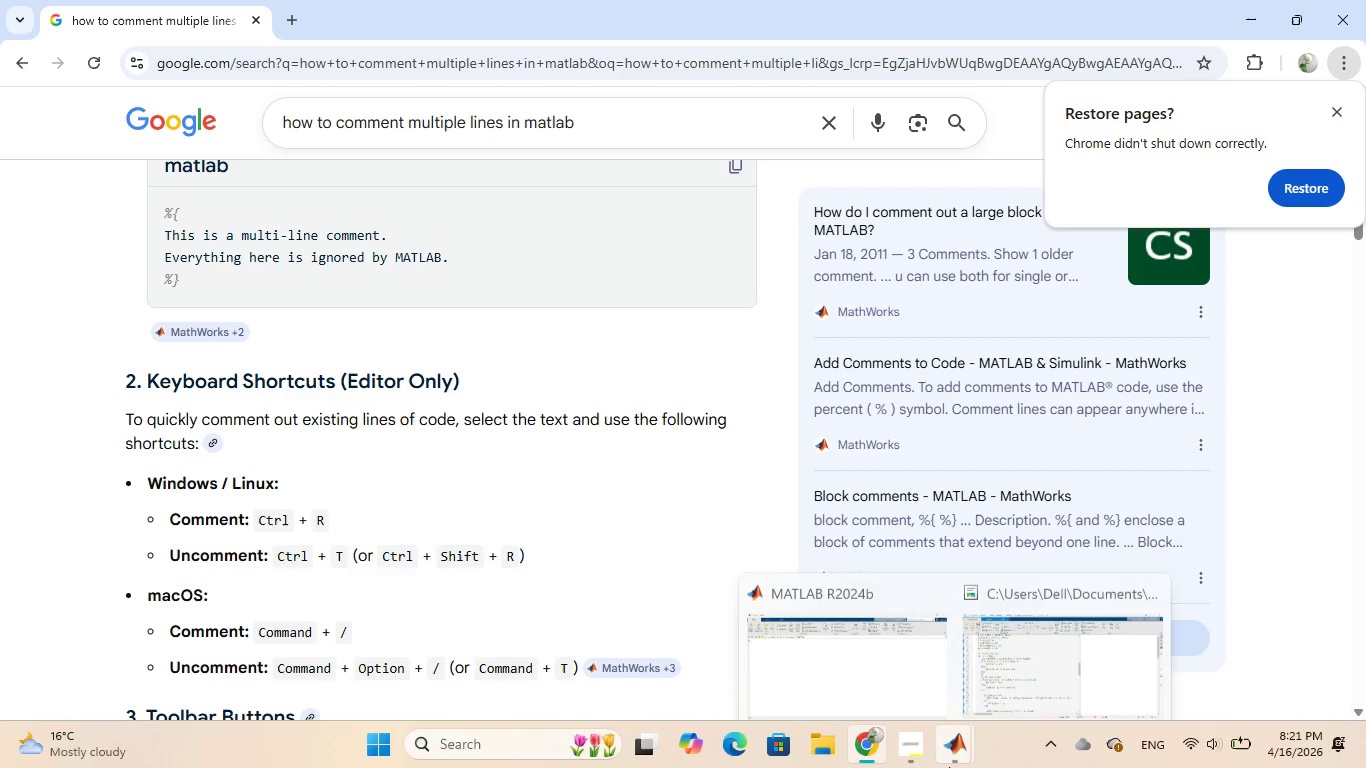 
left_click([138, 323])
 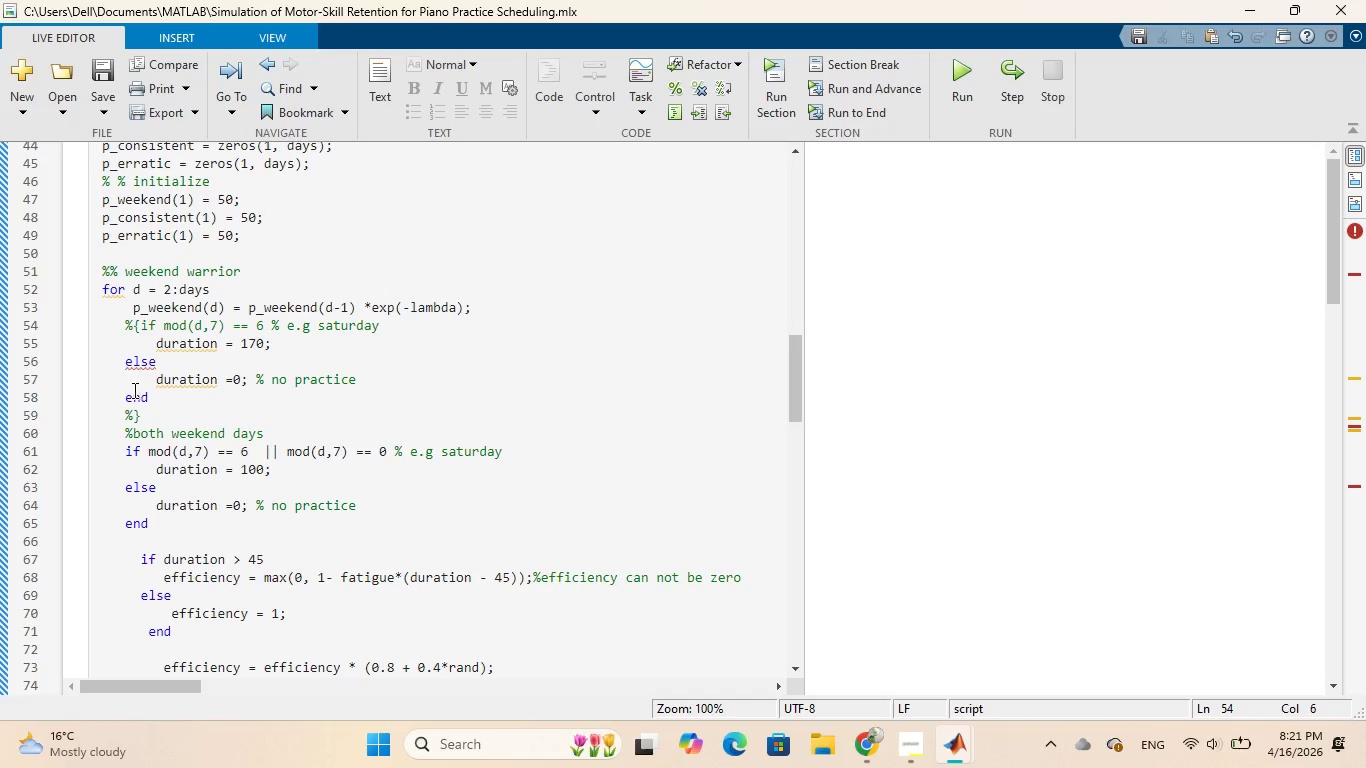 
wait(15.7)
 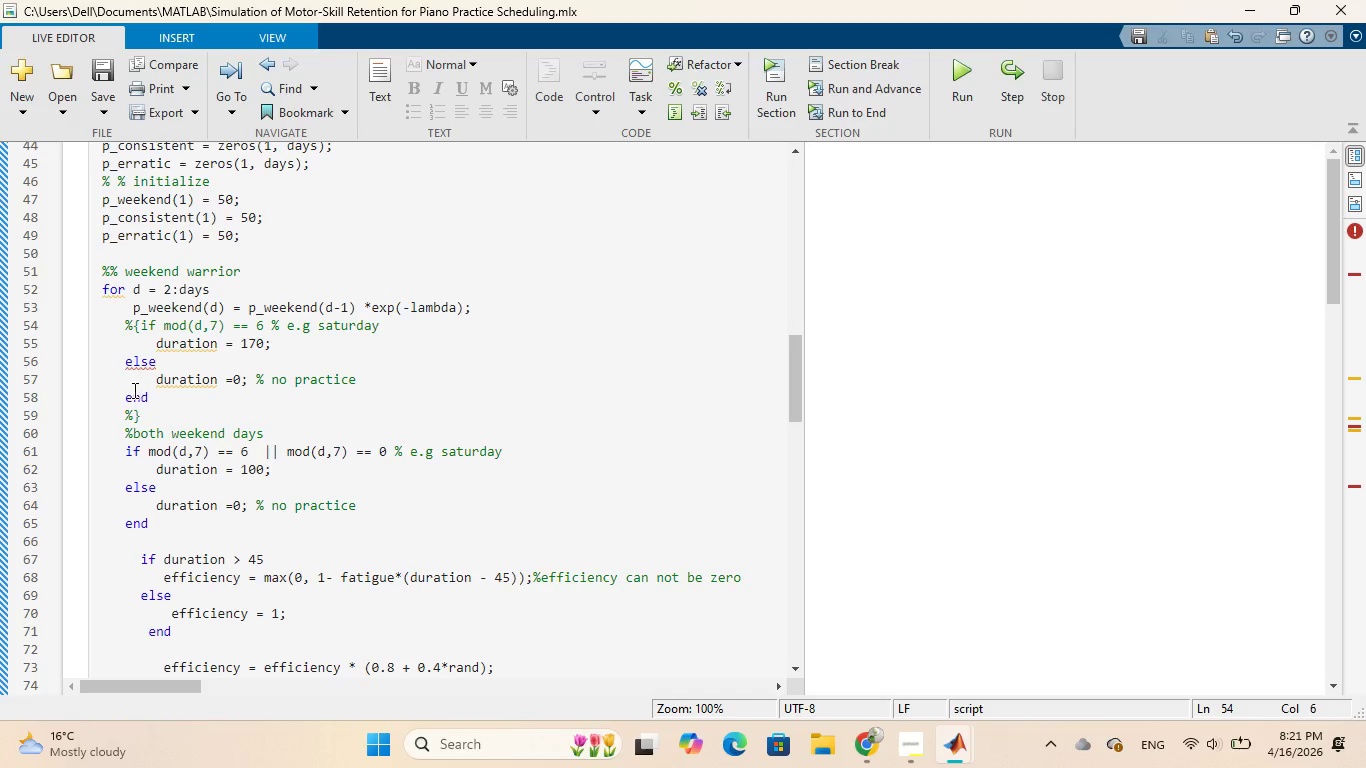 
left_click_drag(start_coordinate=[143, 417], to_coordinate=[71, 321])
 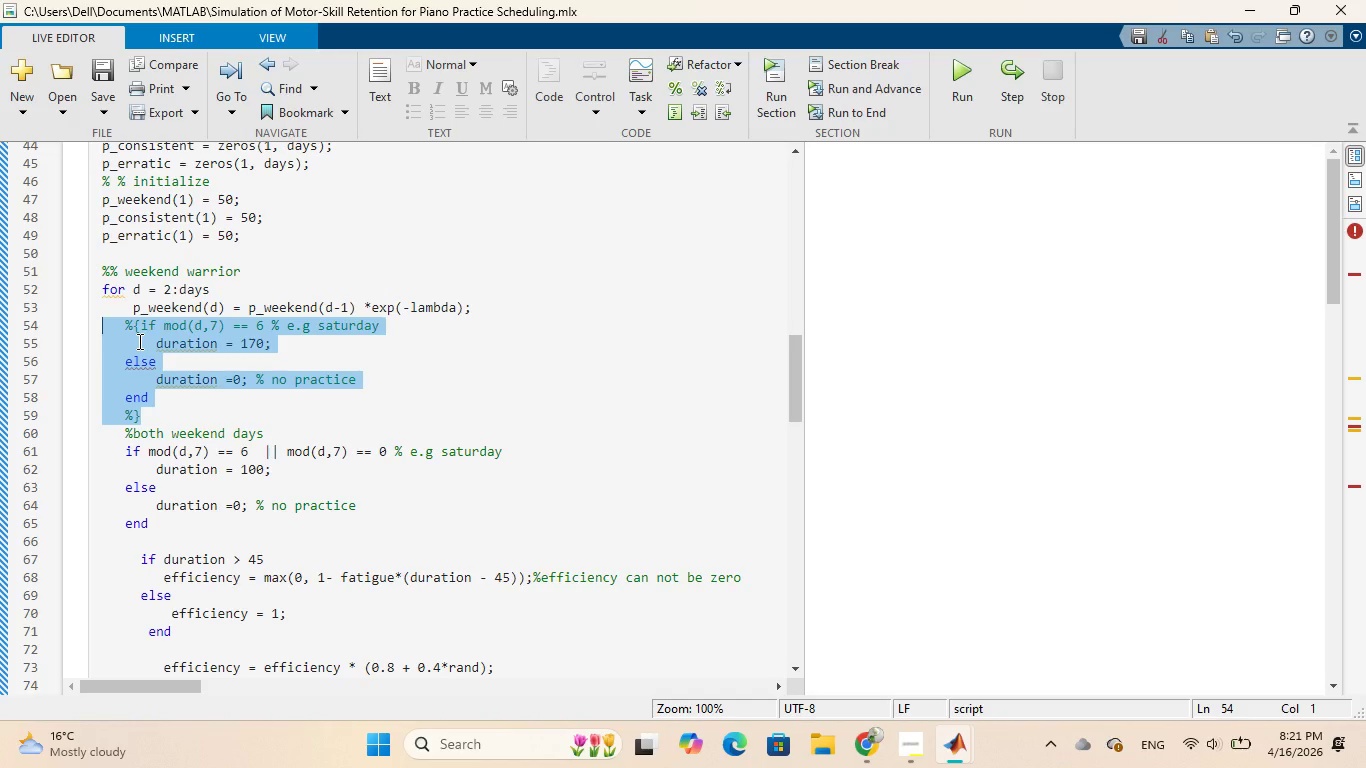 
key(CapsLock)
 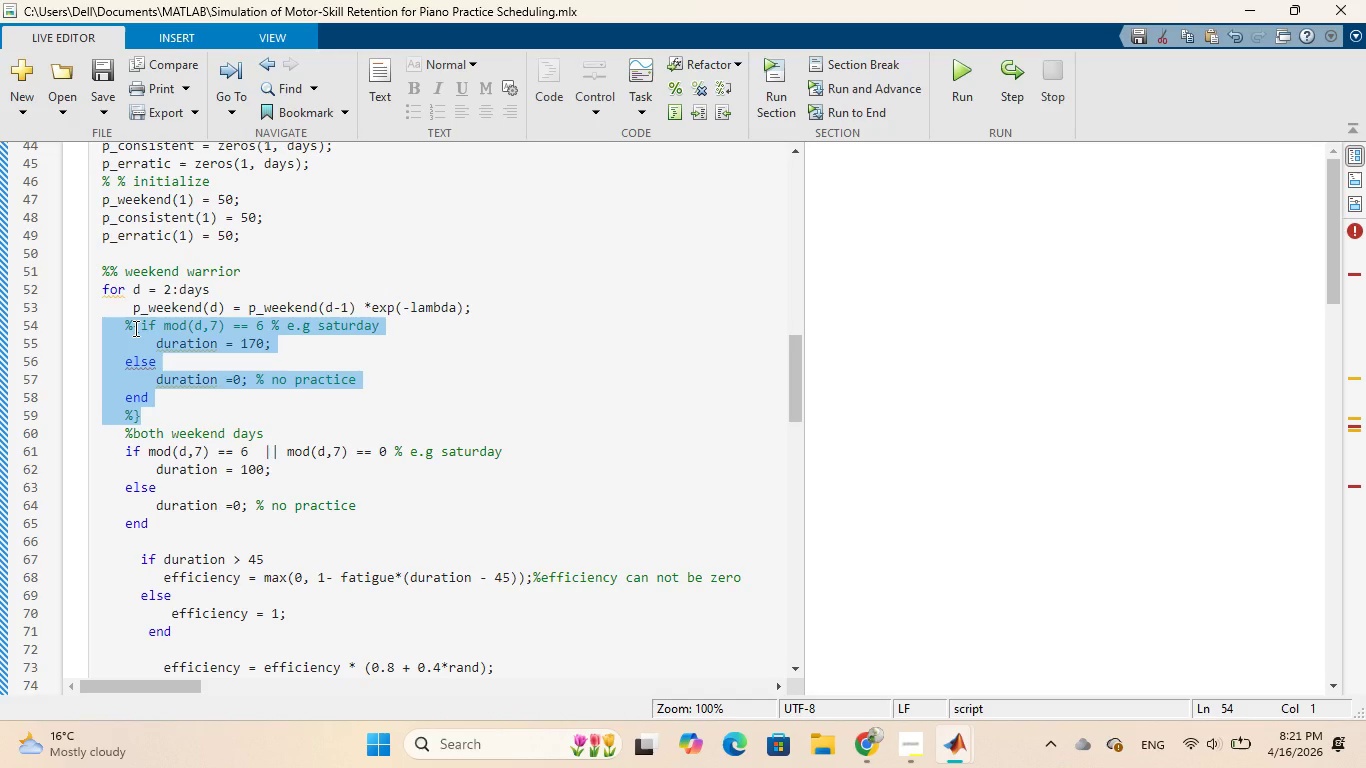 
key(Control+R)
 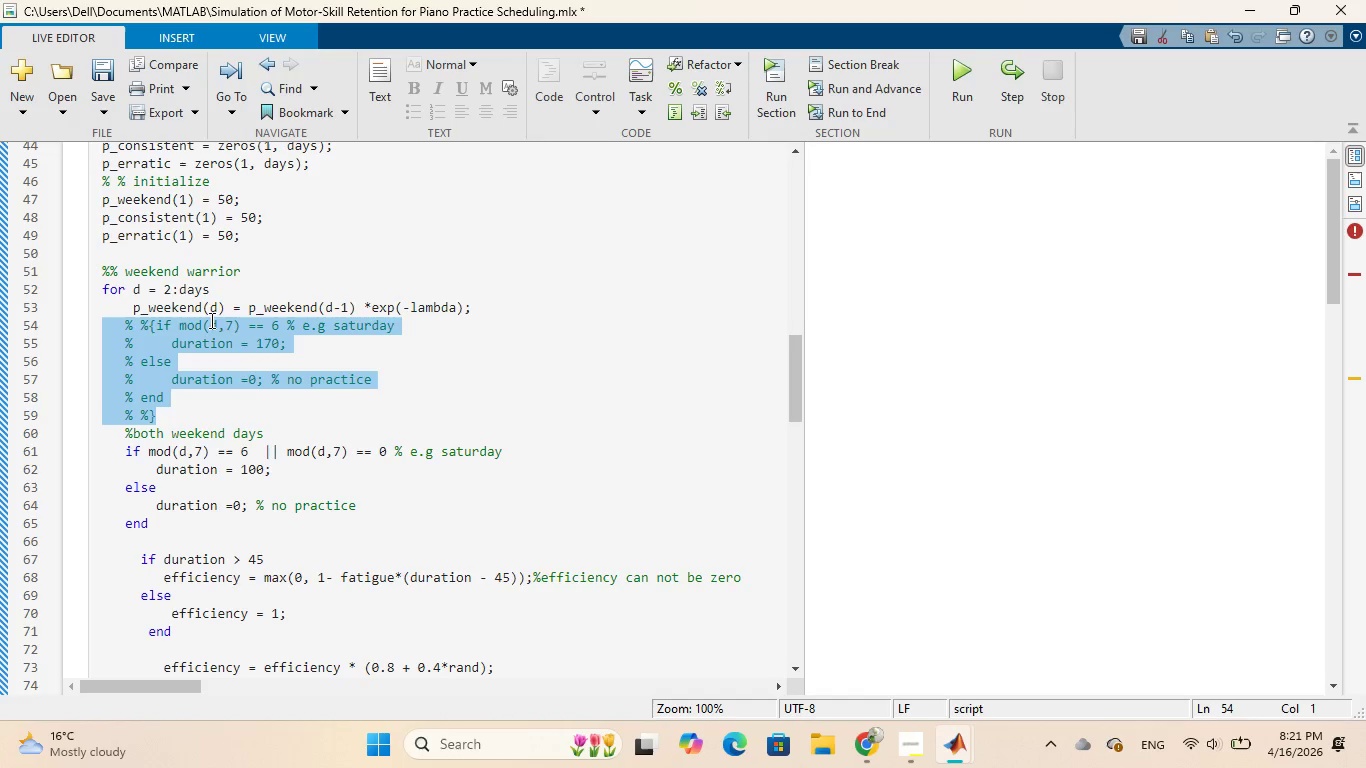 
left_click([402, 356])
 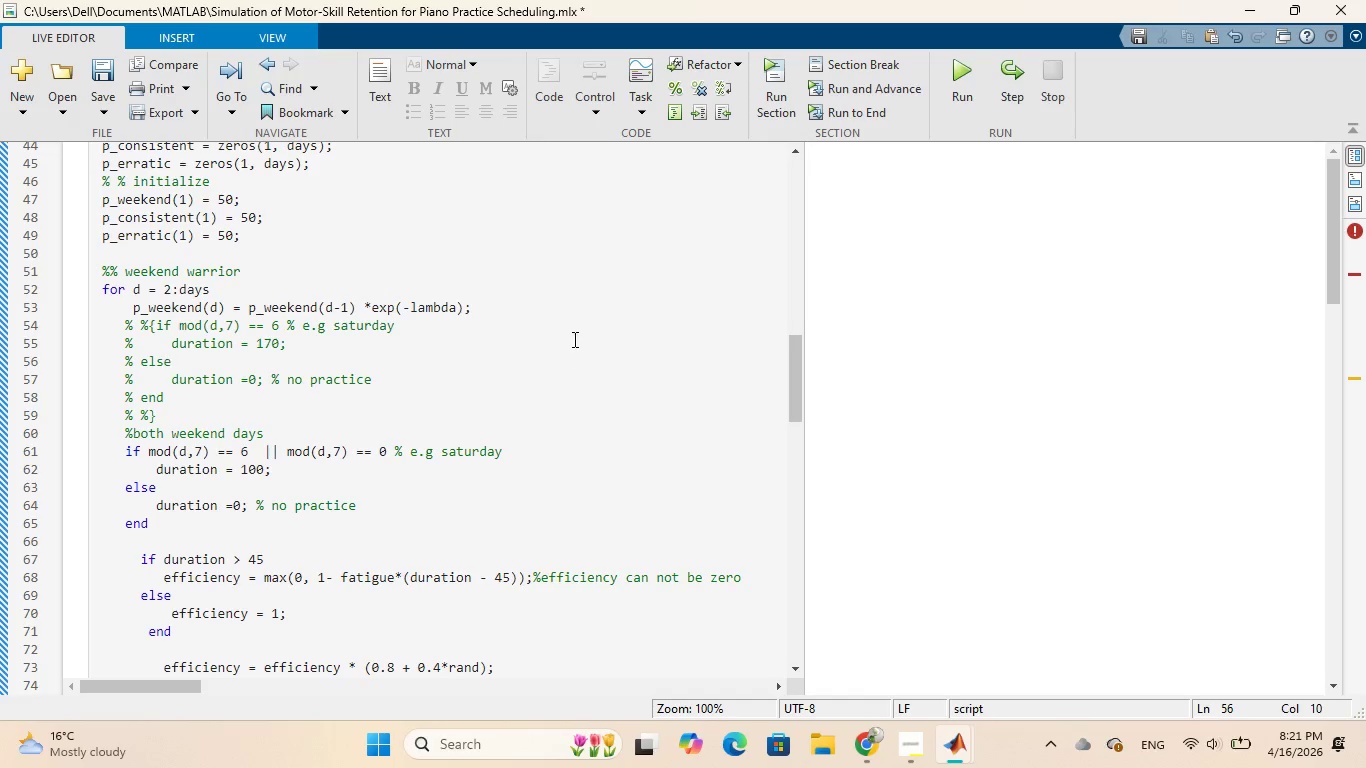 
scroll: coordinate [1060, 352], scroll_direction: down, amount: 18.0
 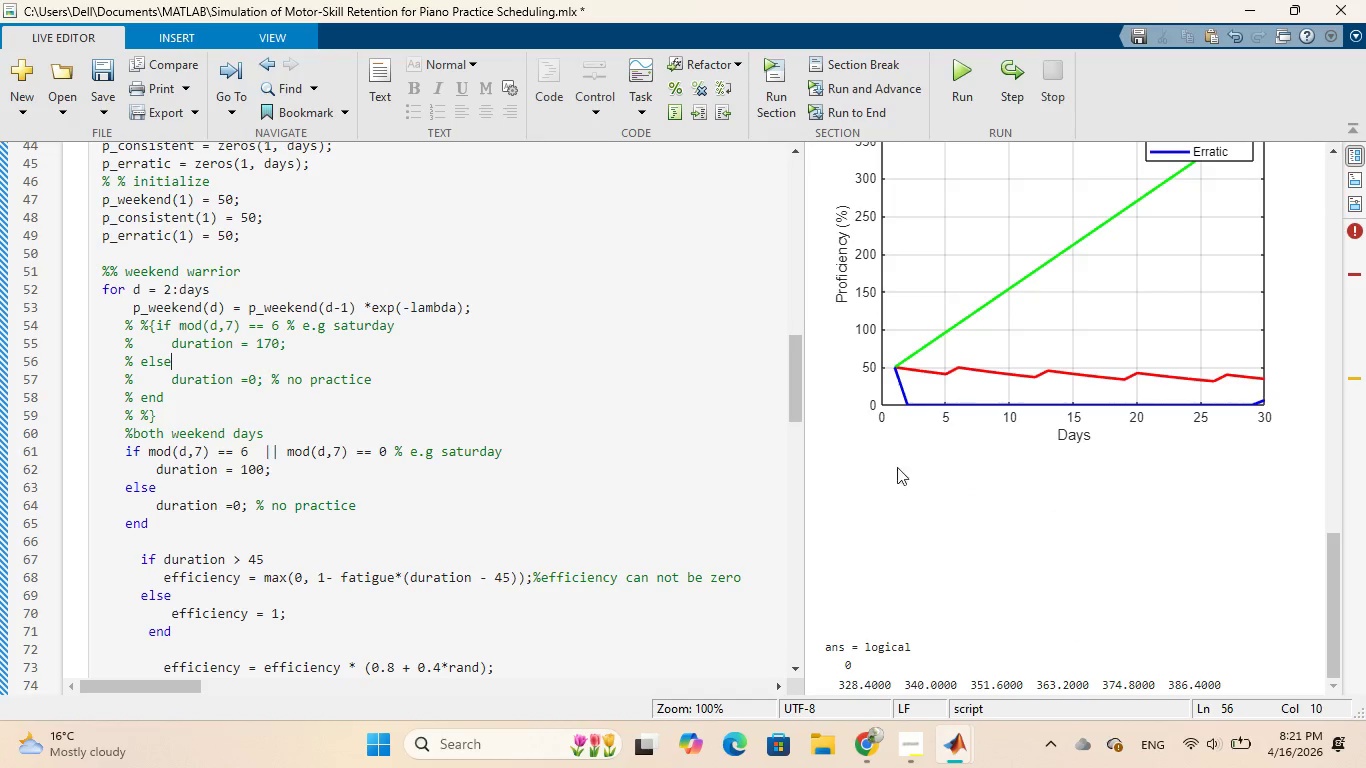 
left_click([970, 75])
 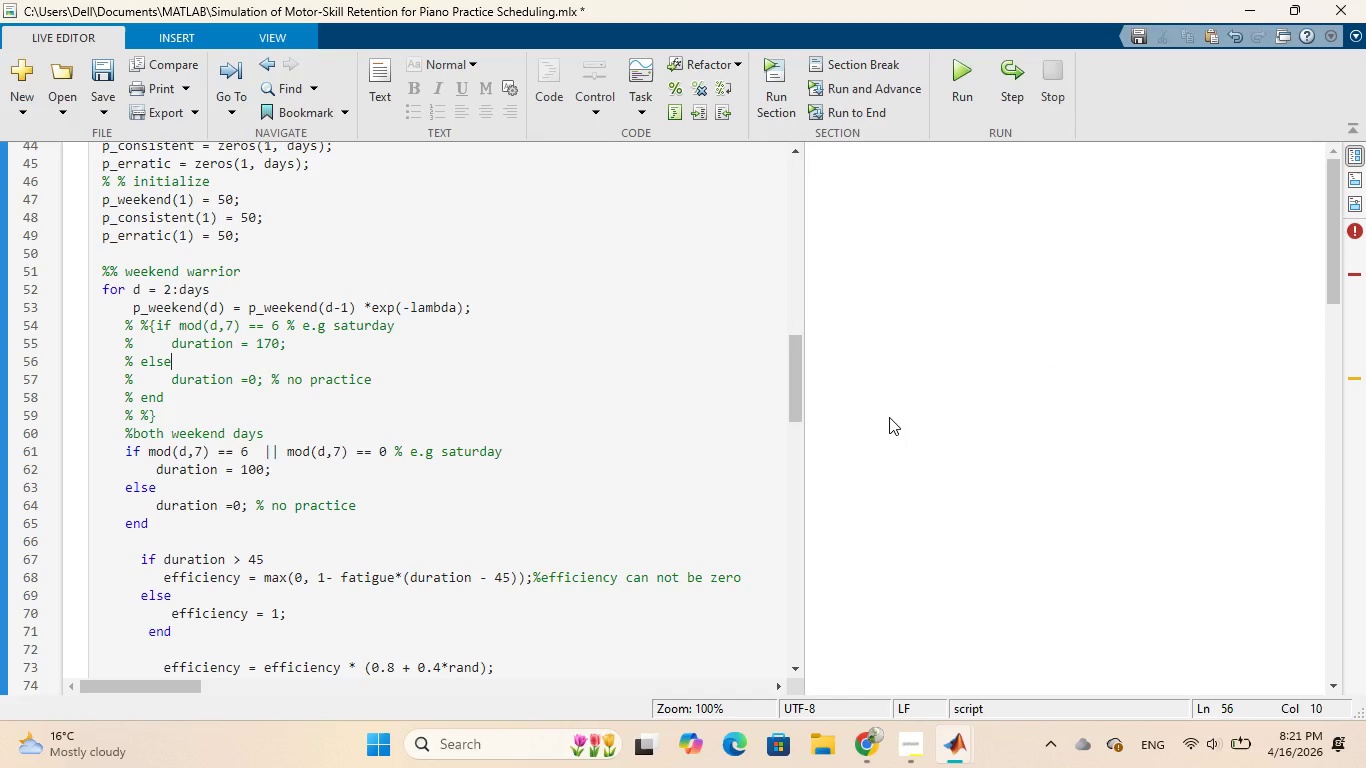 
scroll: coordinate [887, 406], scroll_direction: down, amount: 13.0
 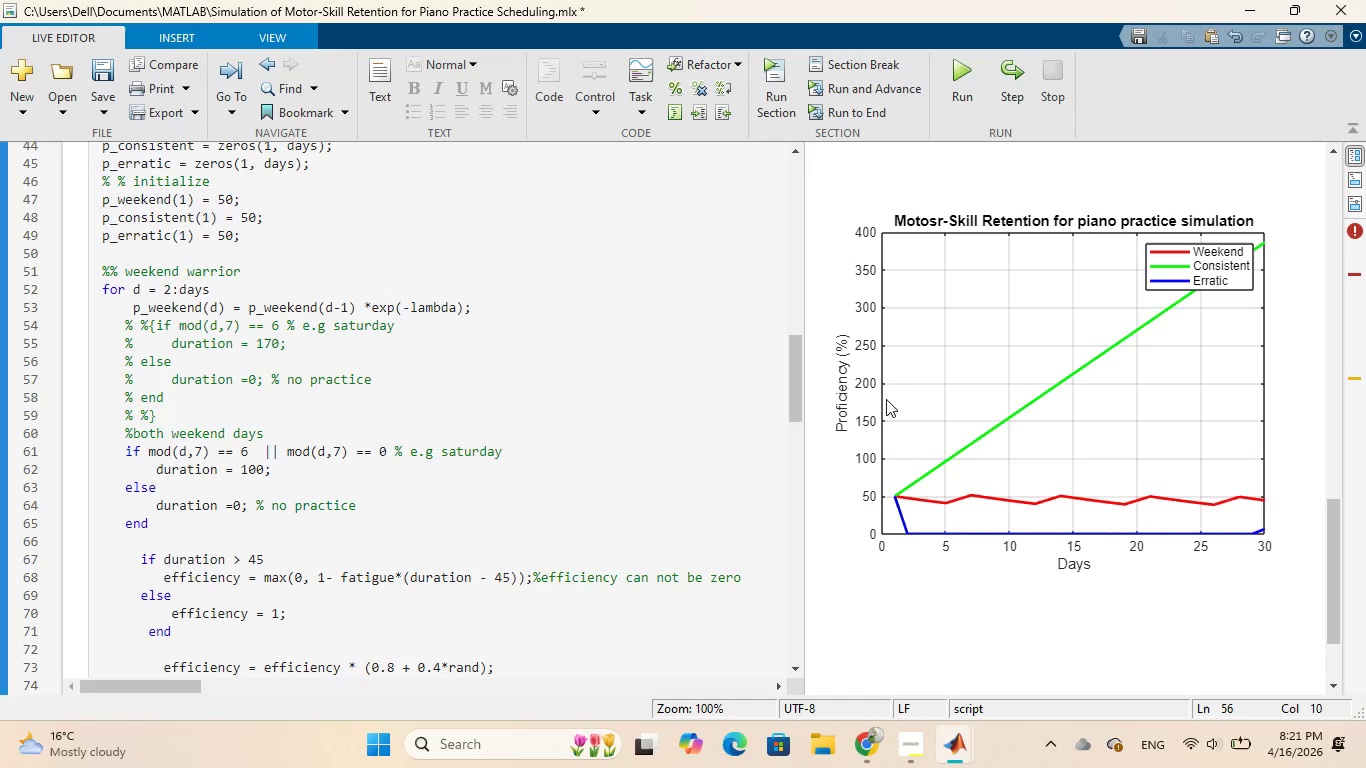 
wait(10.53)
 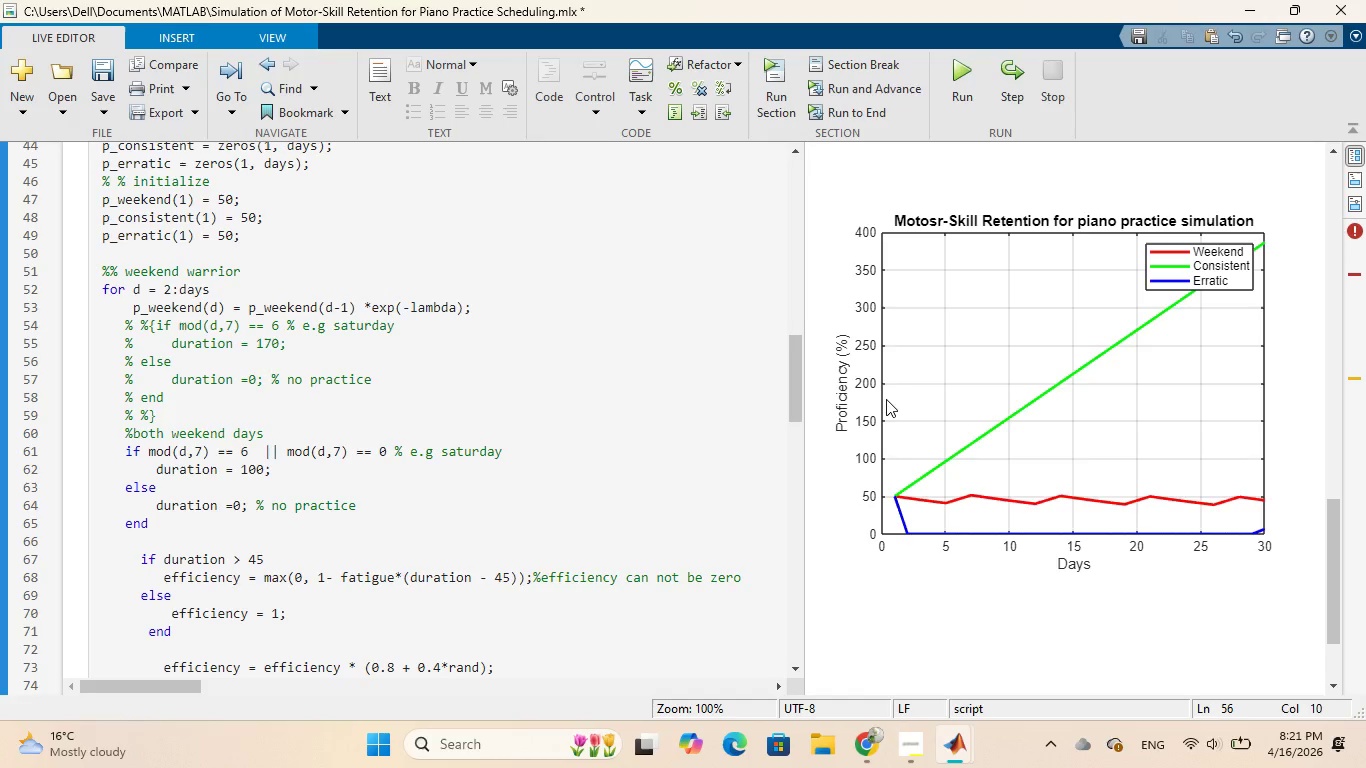 
scroll: coordinate [561, 354], scroll_direction: down, amount: 1.0
 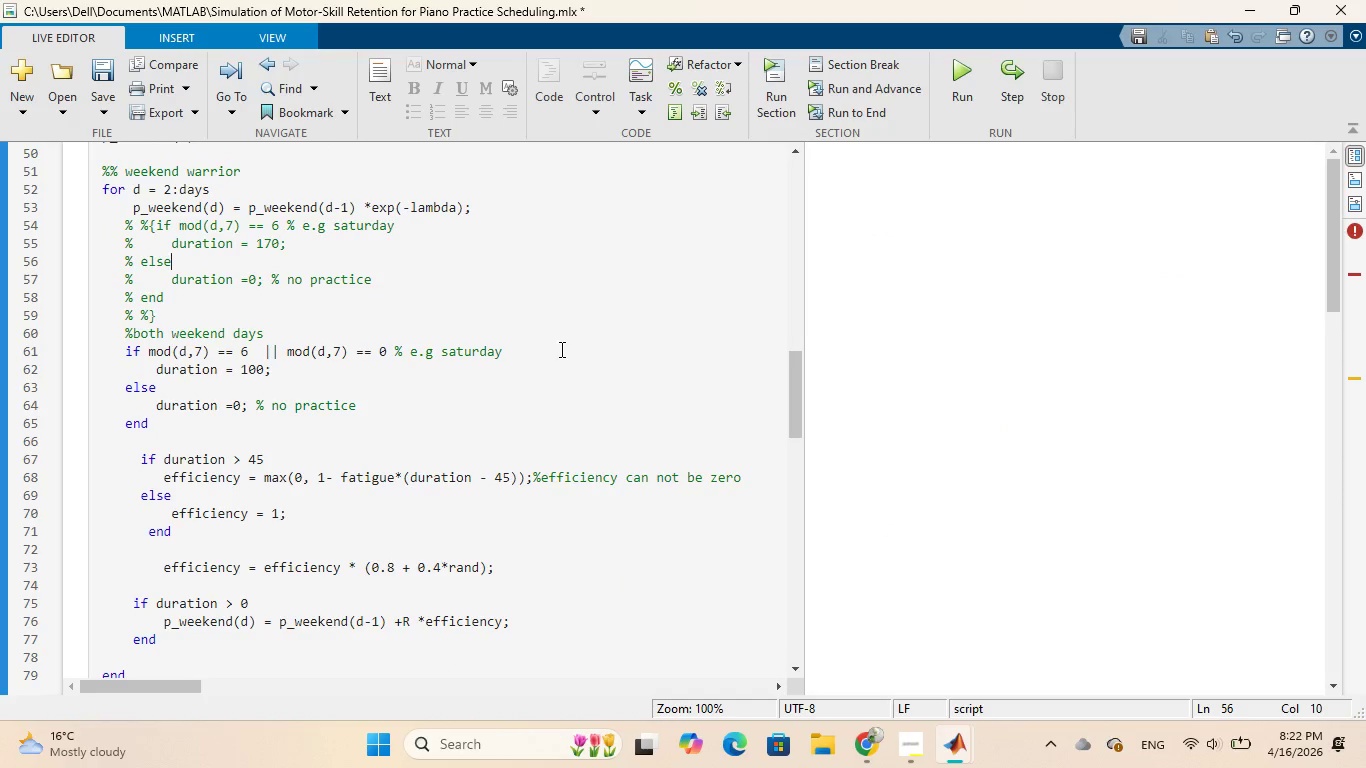 
key(CapsLock)
 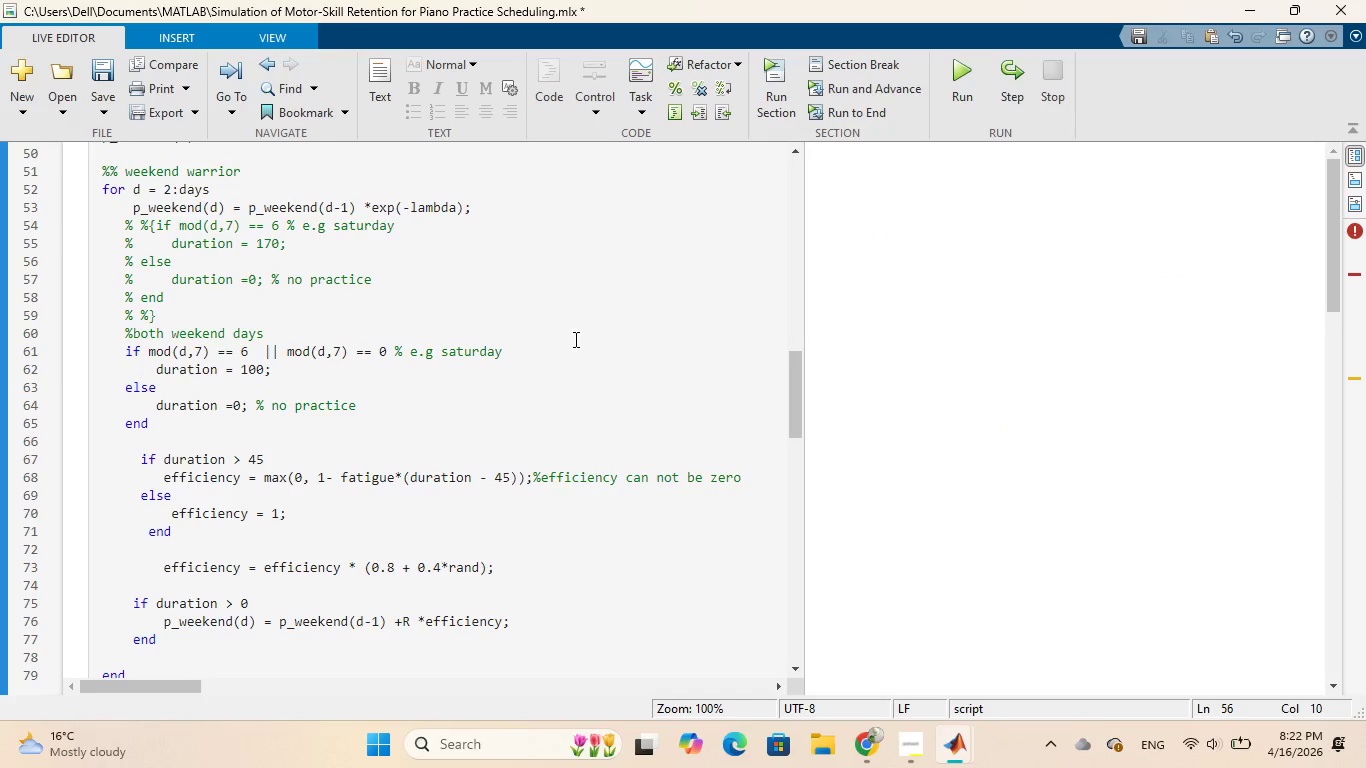 
scroll: coordinate [574, 339], scroll_direction: down, amount: 6.0
 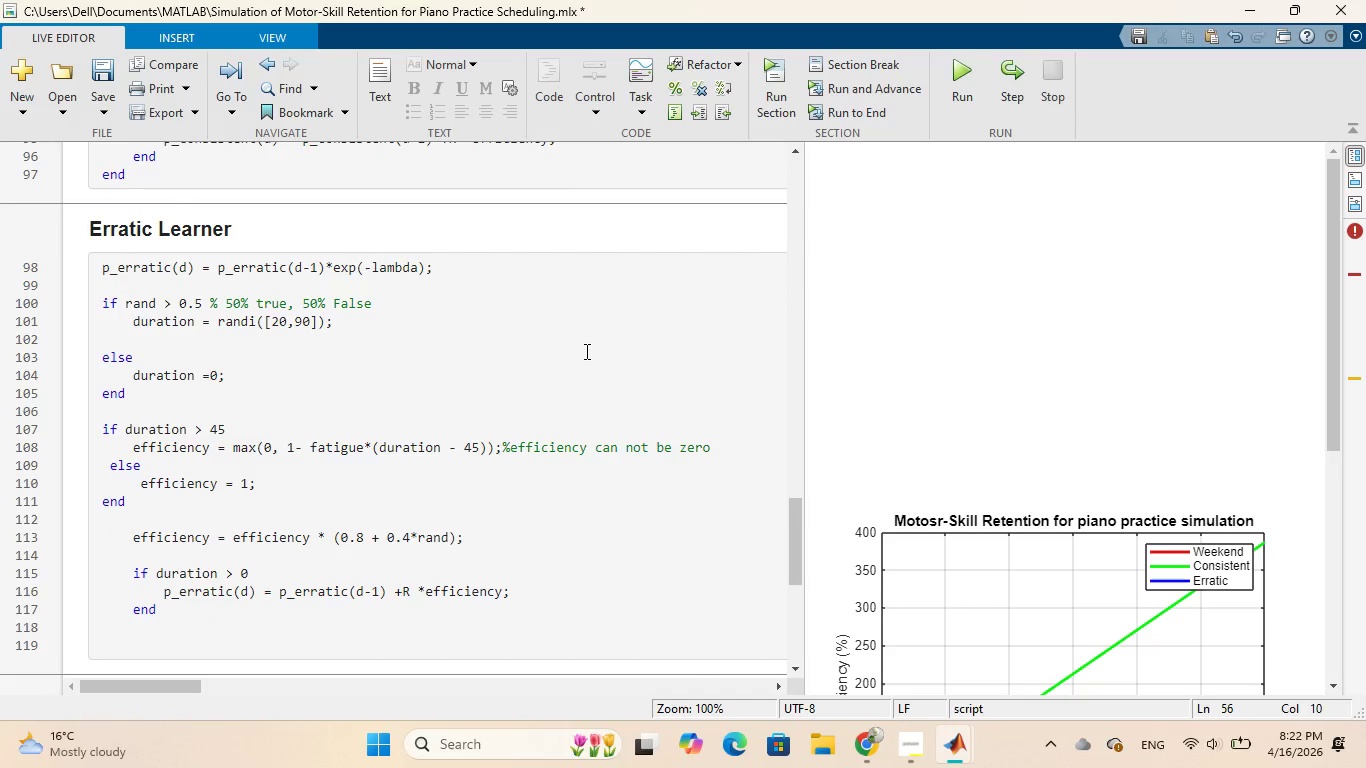 
wait(7.76)
 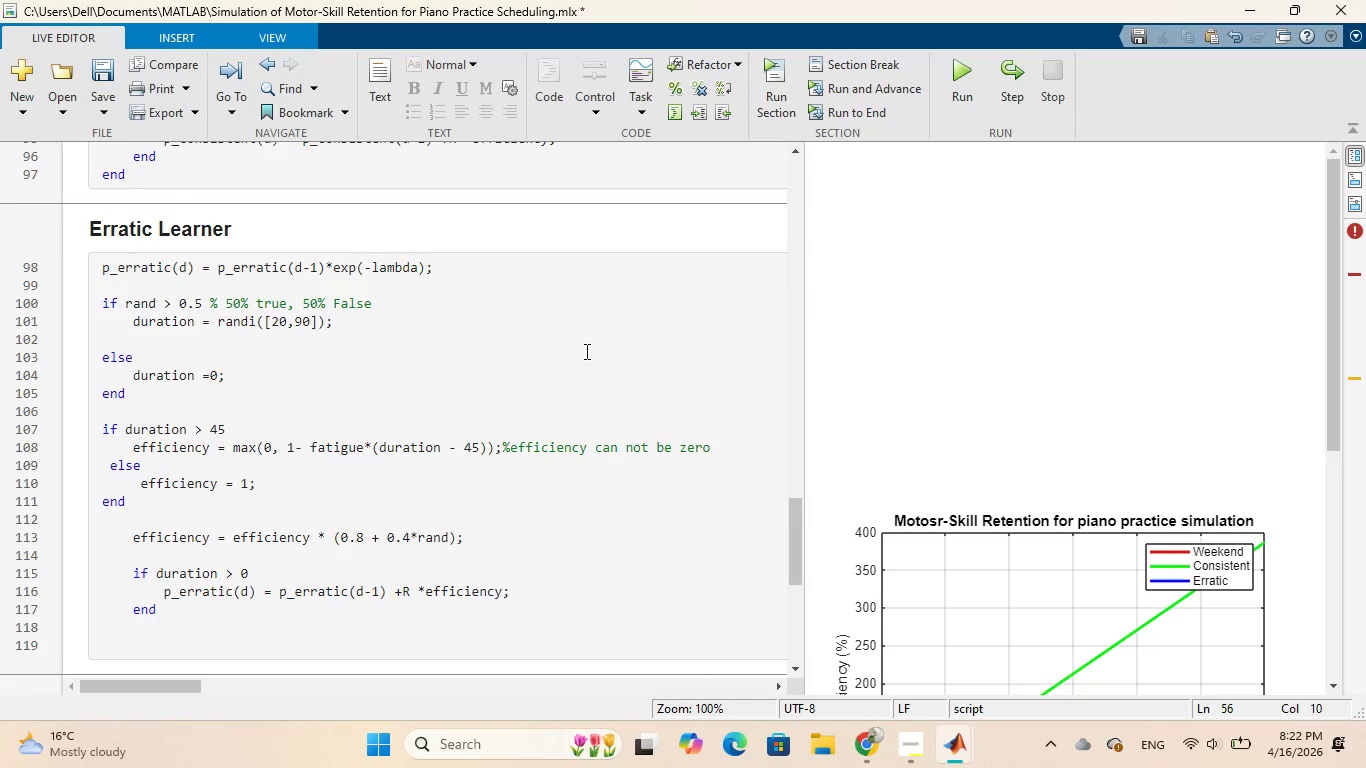 
left_click([101, 265])
 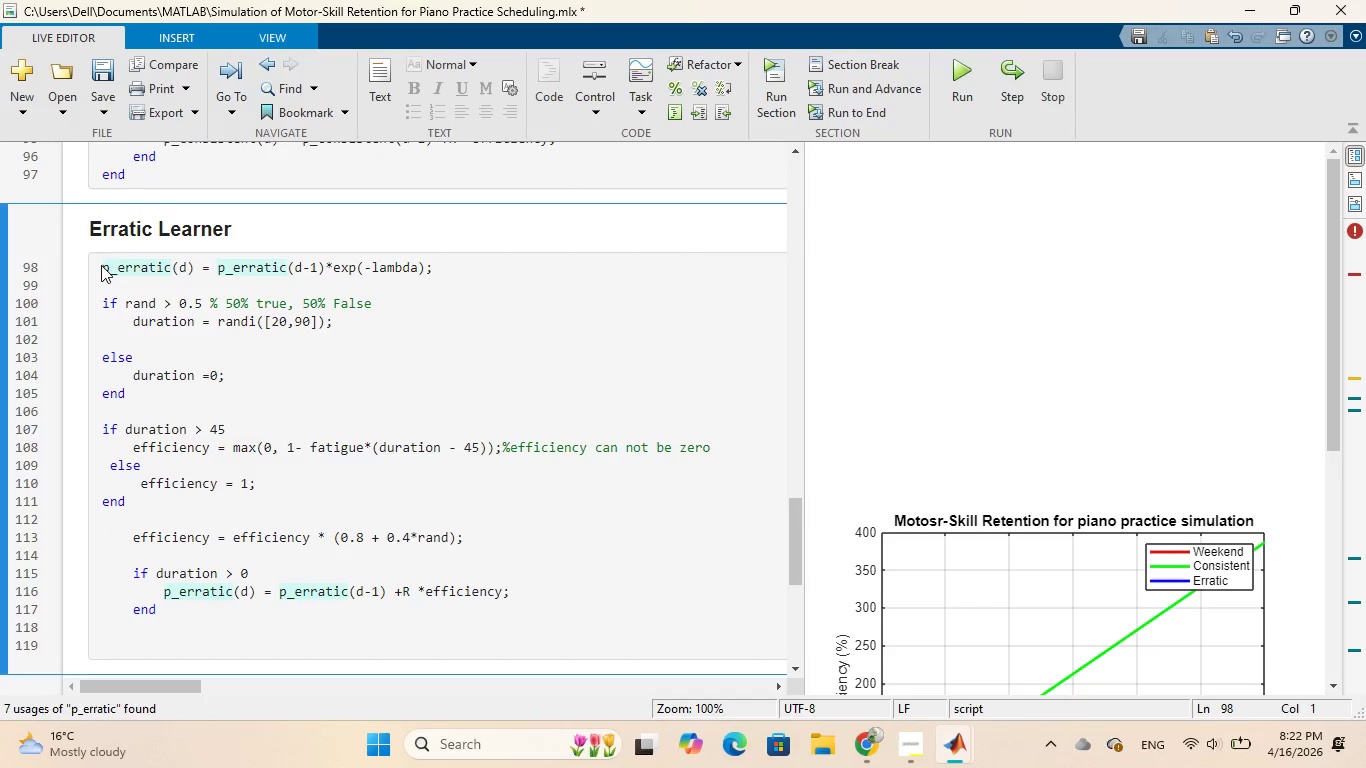 
key(Enter)
 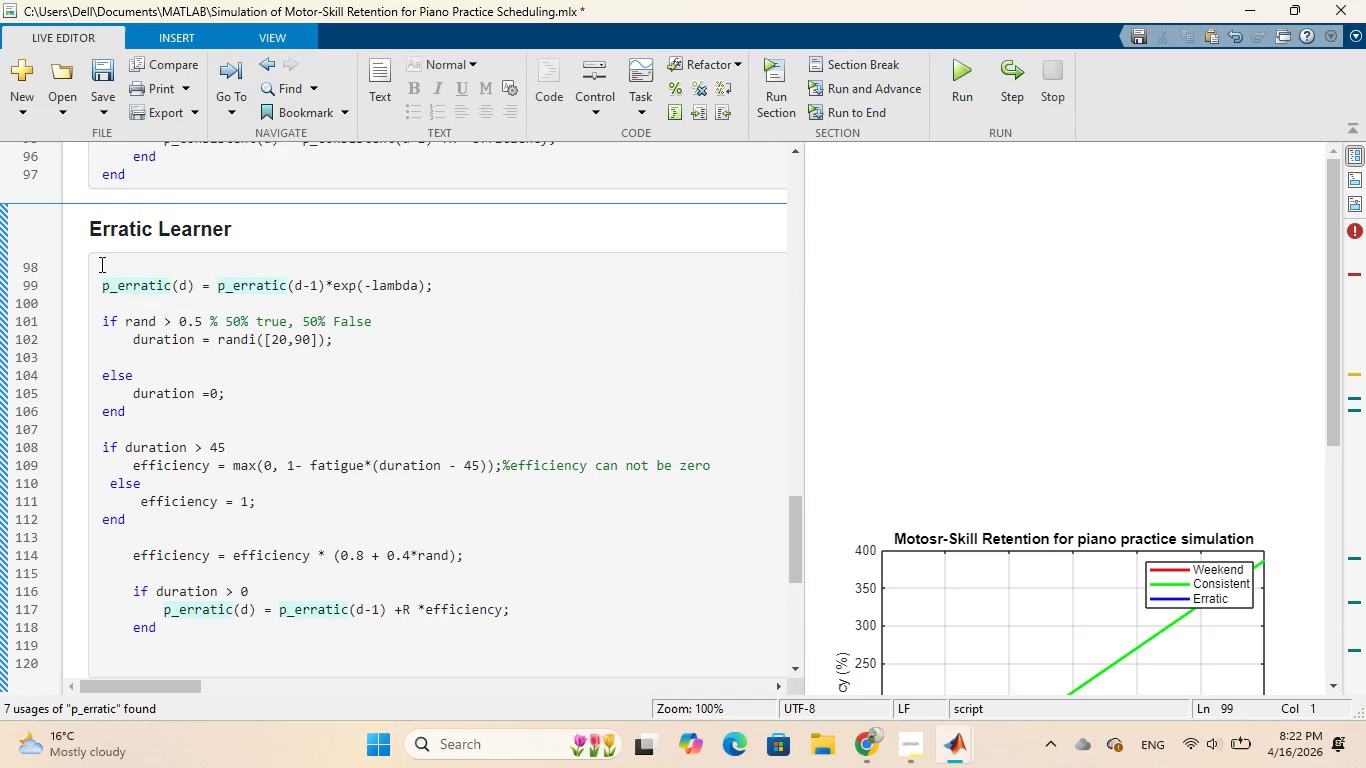 
left_click([100, 265])
 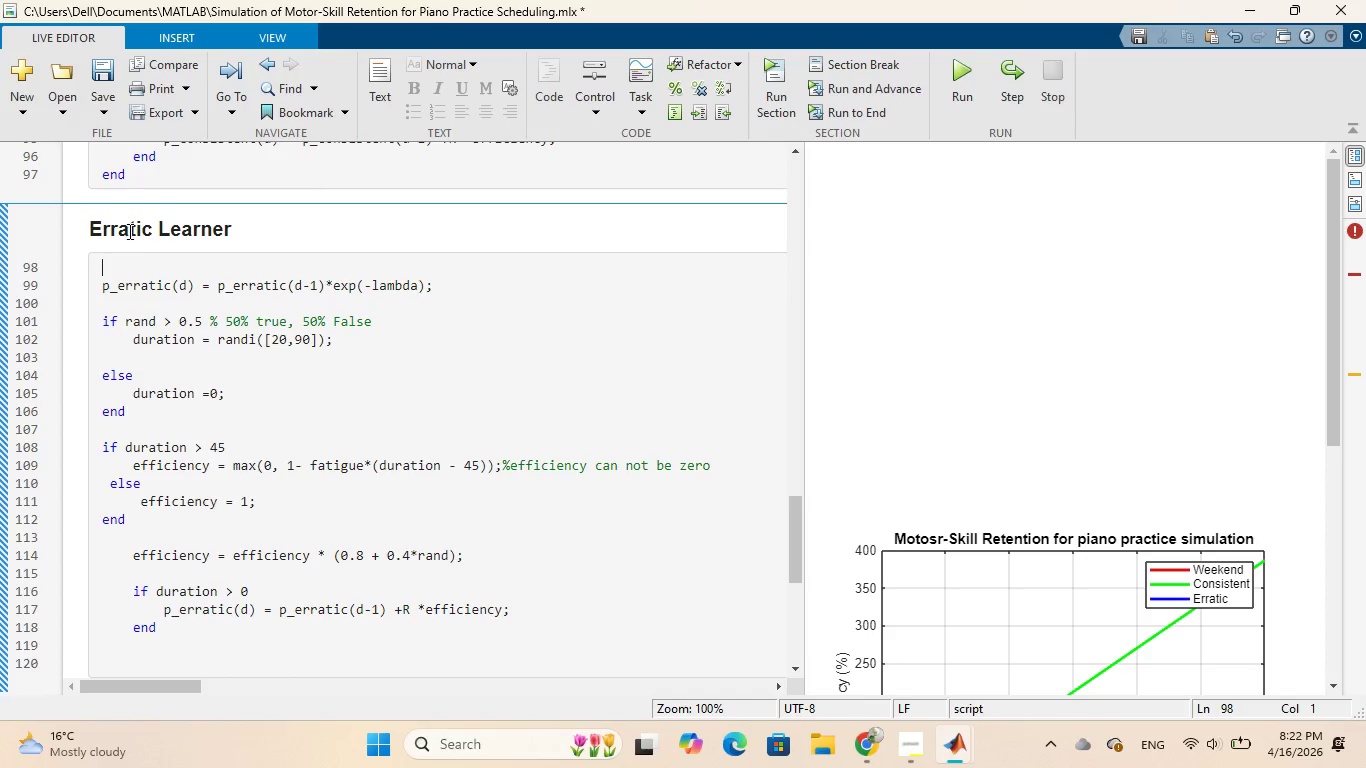 
type(for )
 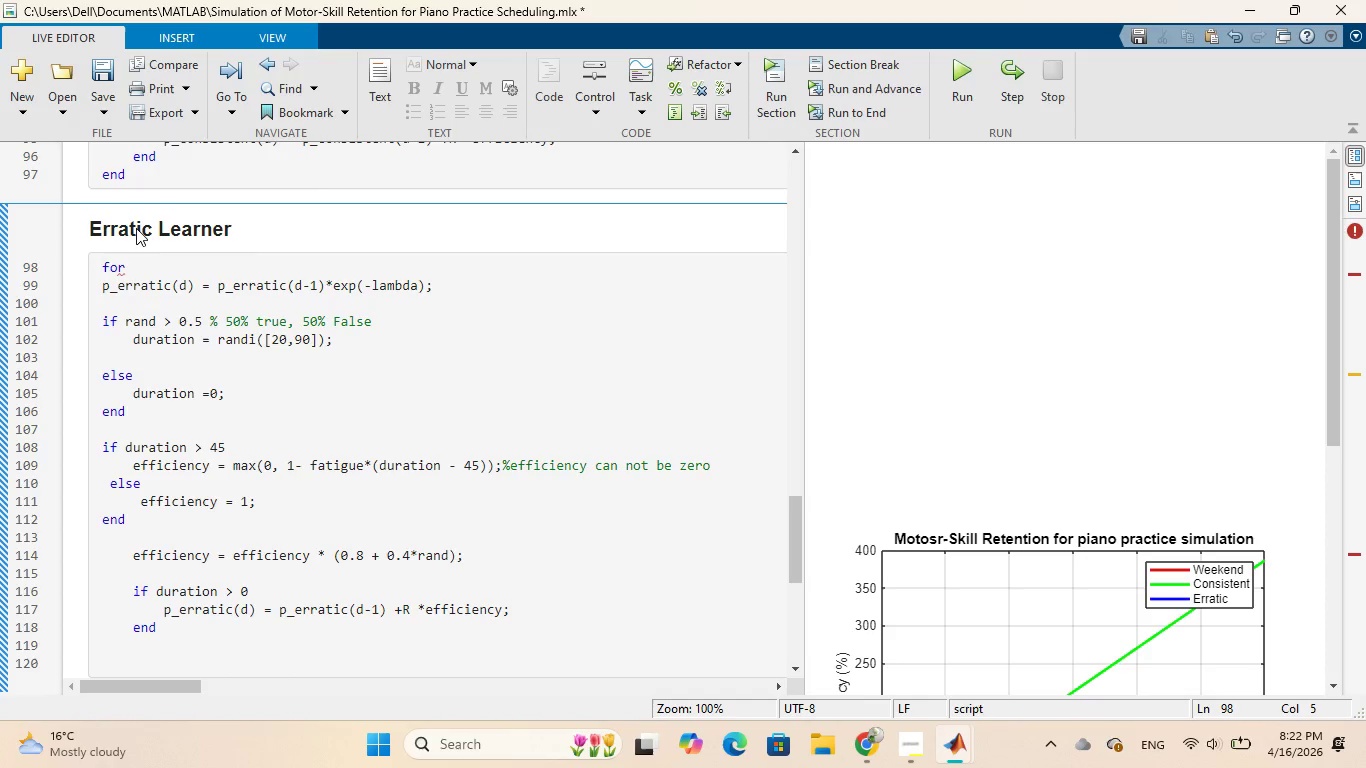 
type(d=2:days)
 